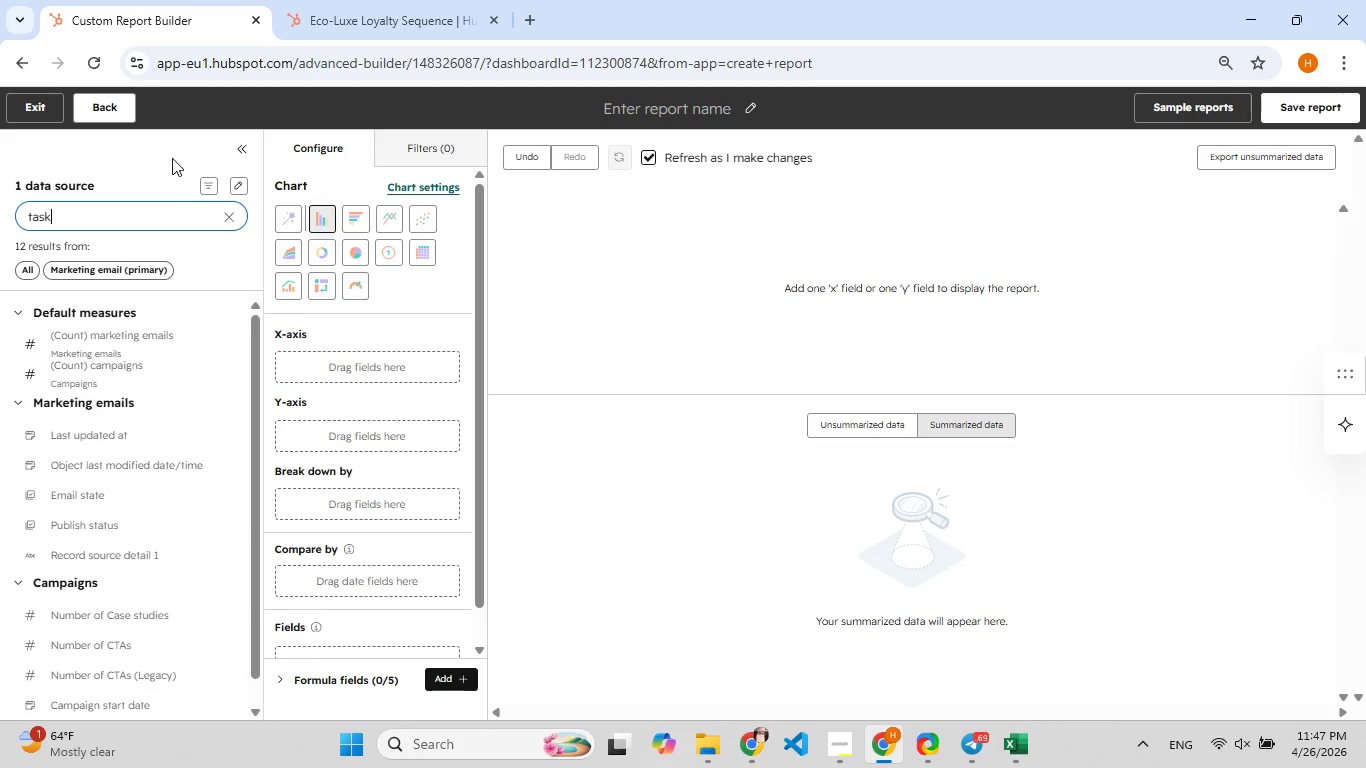 
left_click([244, 189])
 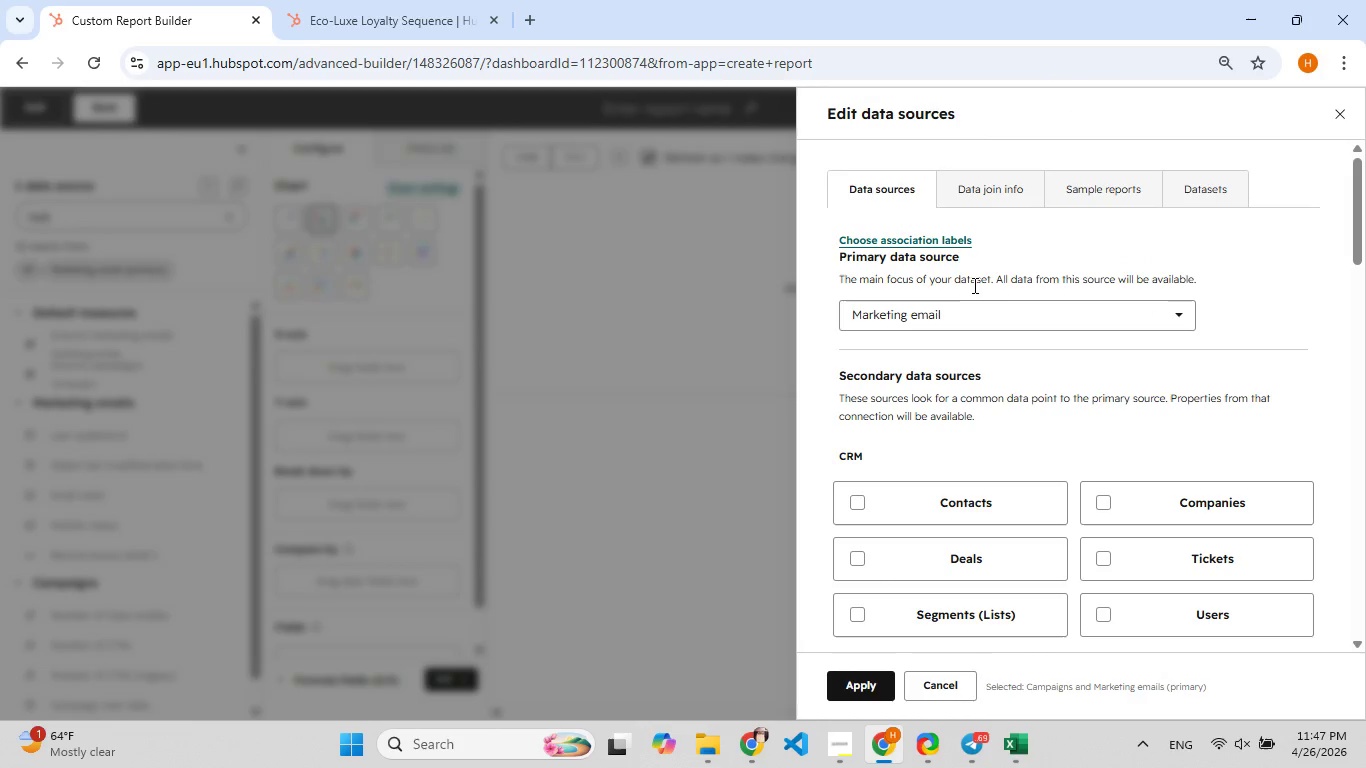 
left_click([1062, 312])
 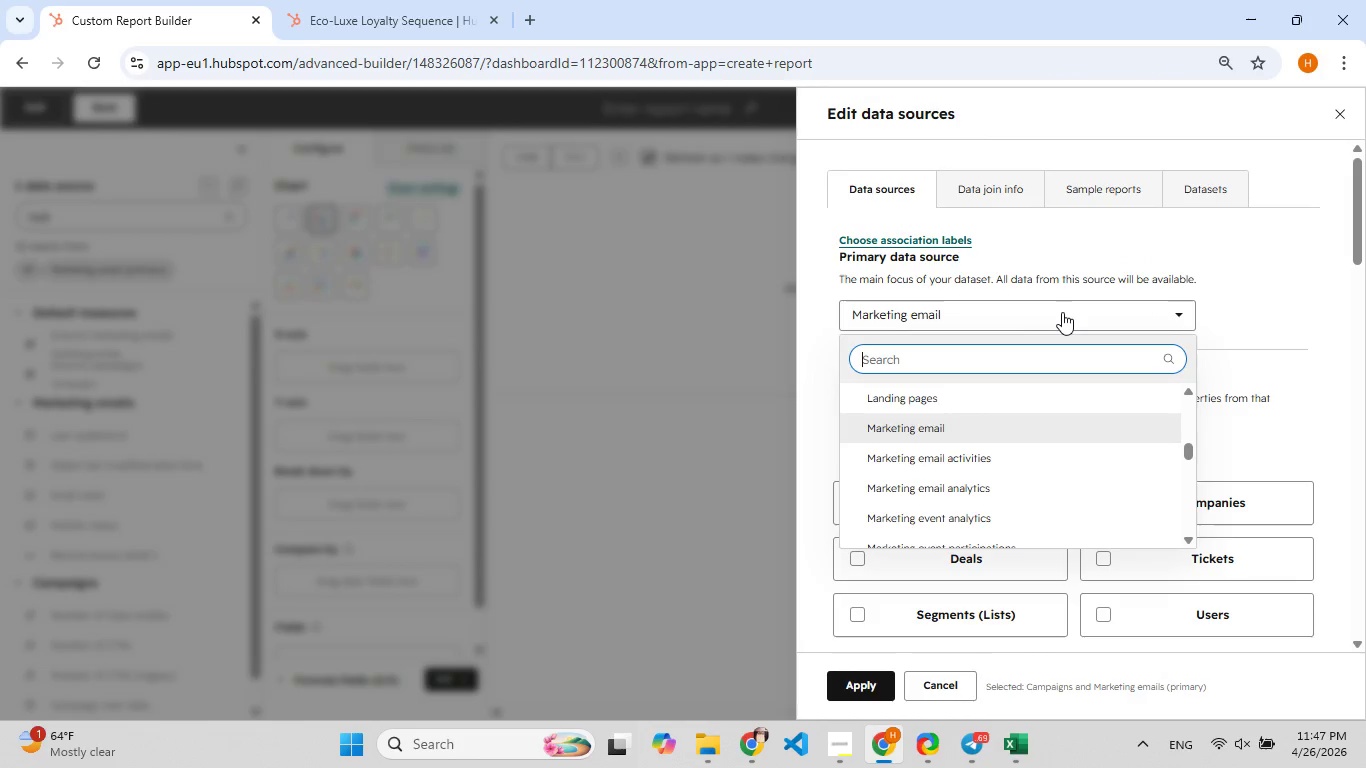 
type(task)
 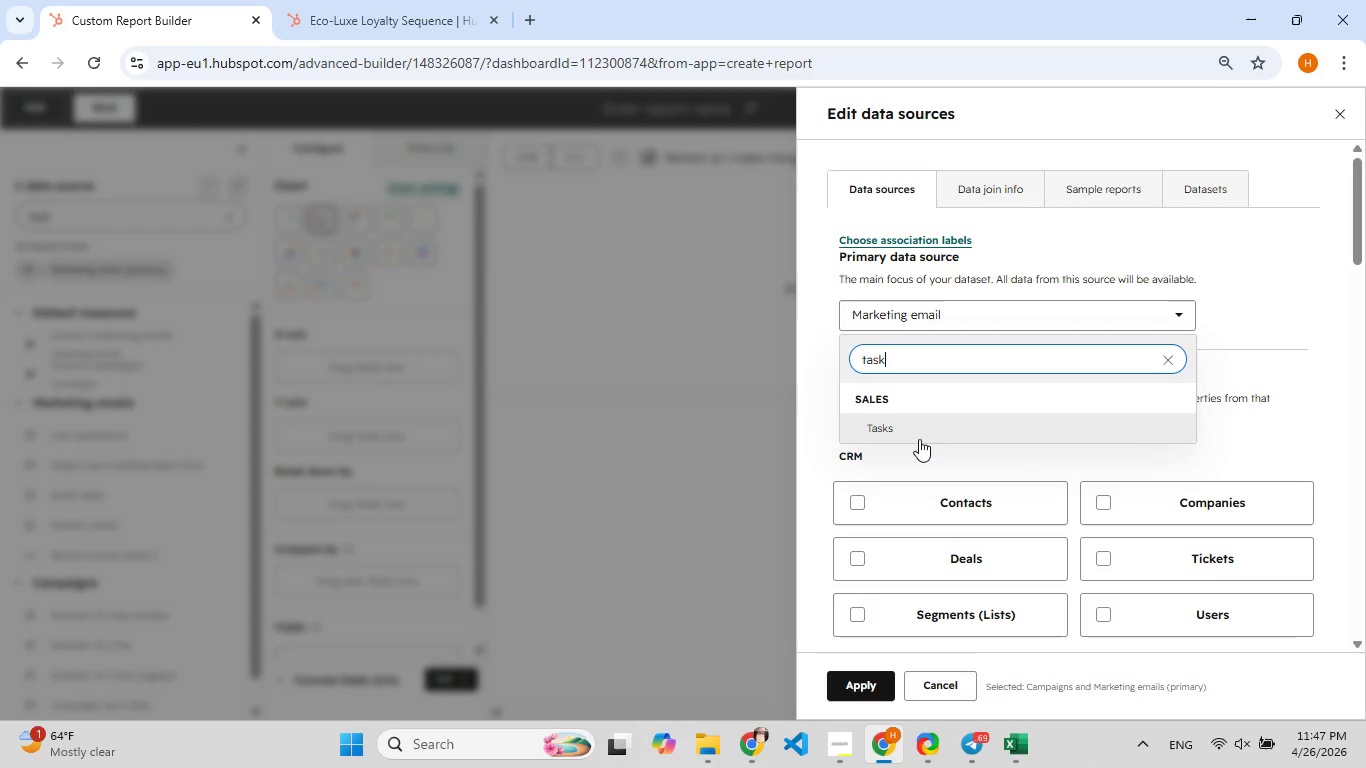 
left_click([918, 439])
 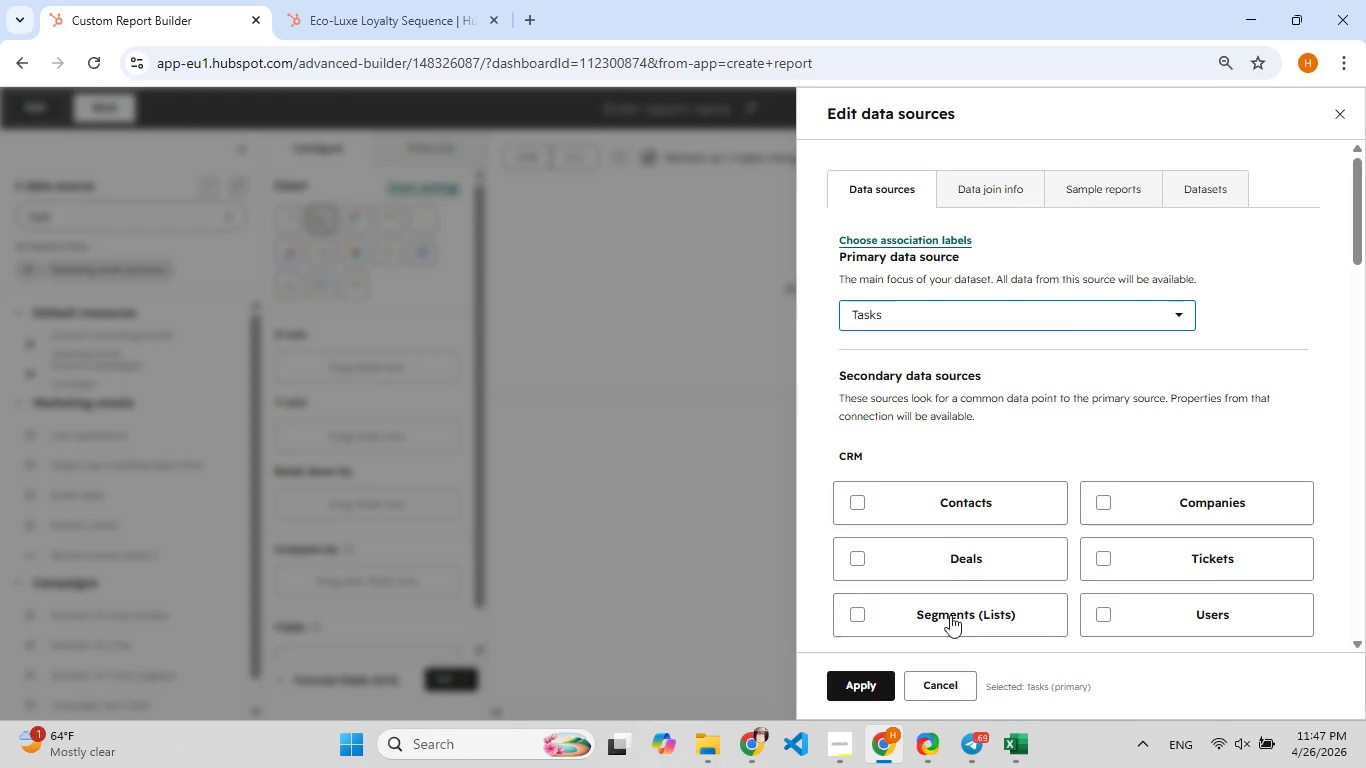 
left_click([877, 688])
 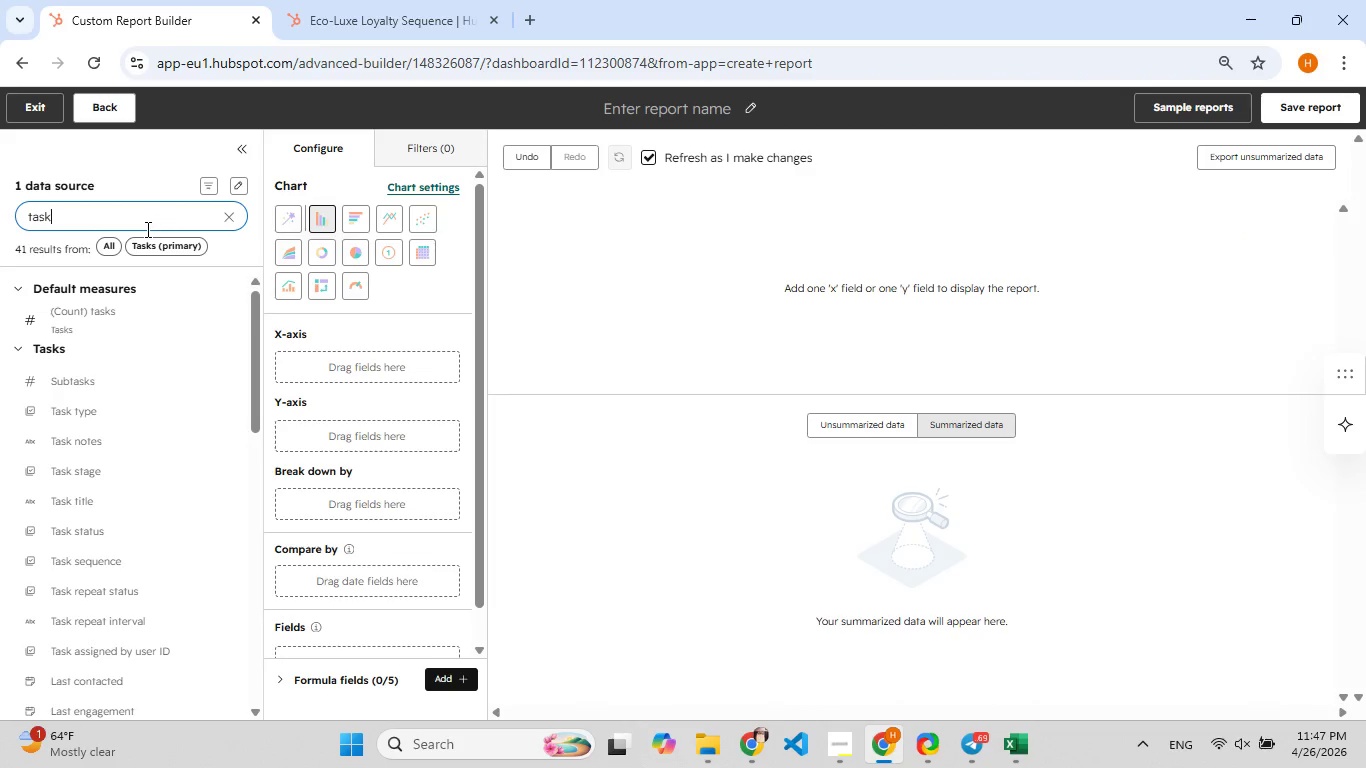 
left_click([171, 208])
 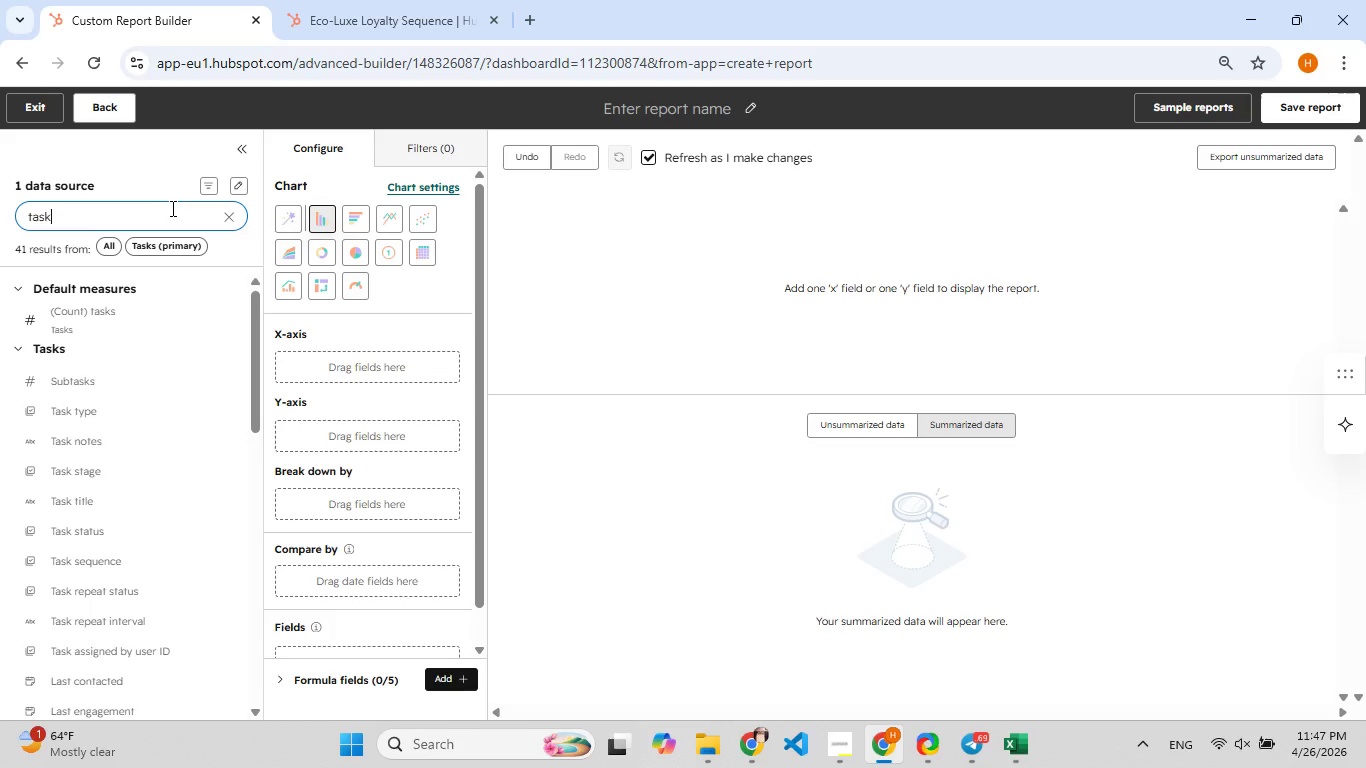 
key(Space)
 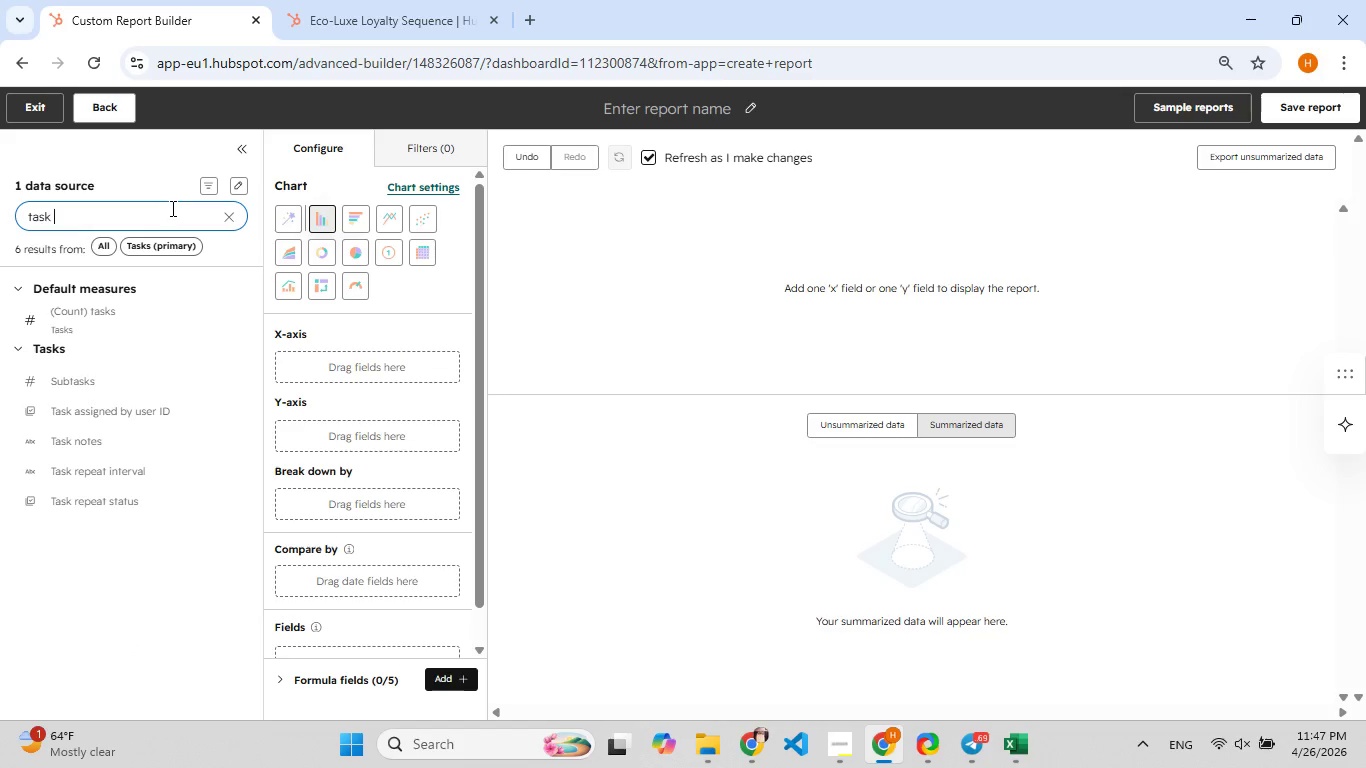 
key(T)
 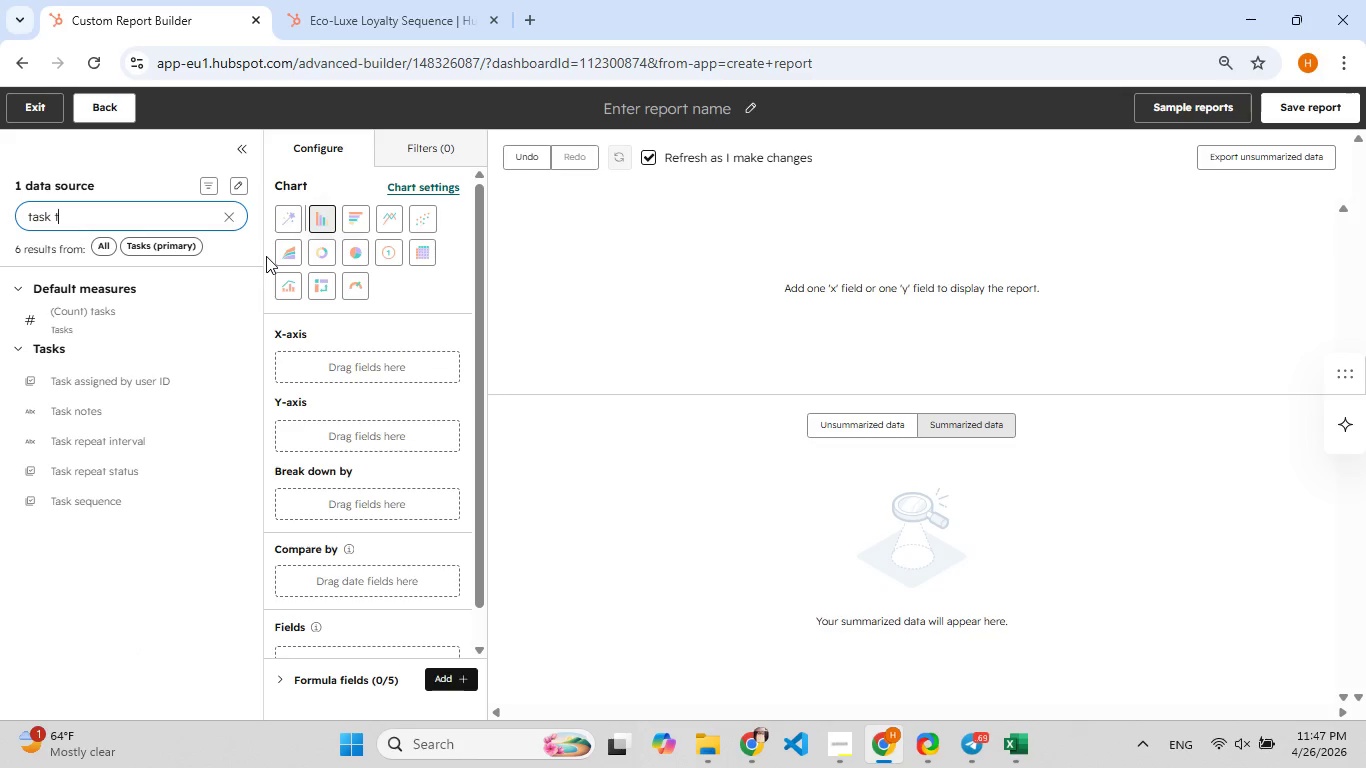 
wait(8.19)
 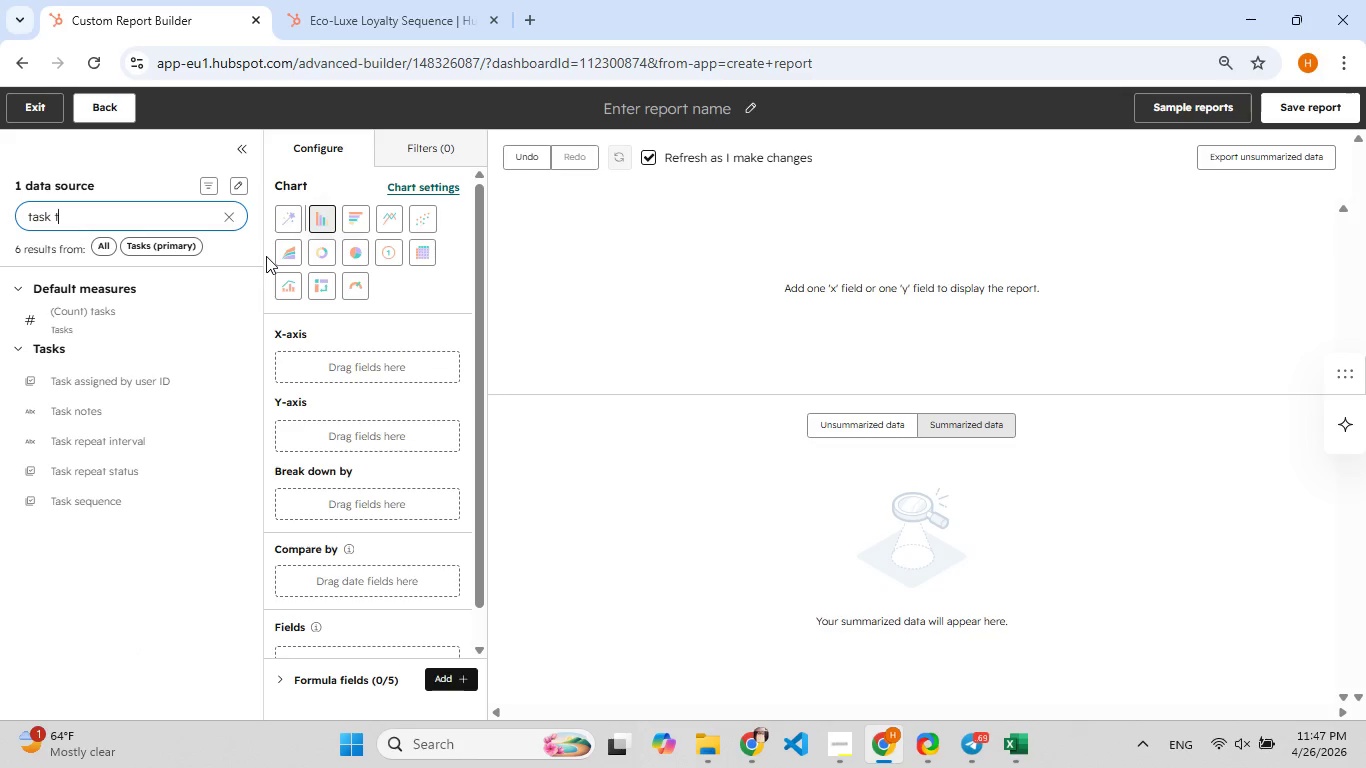 
type(itl)
 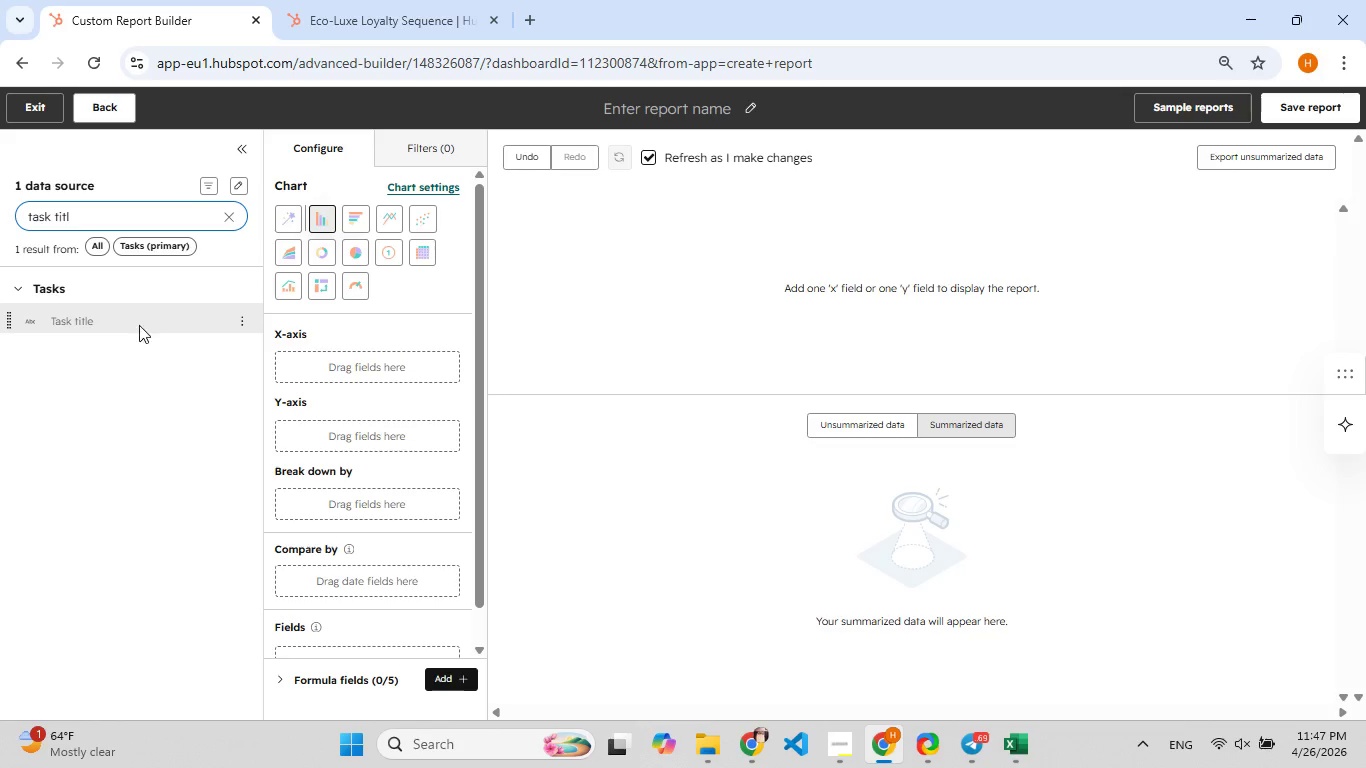 
mouse_move([252, 295])
 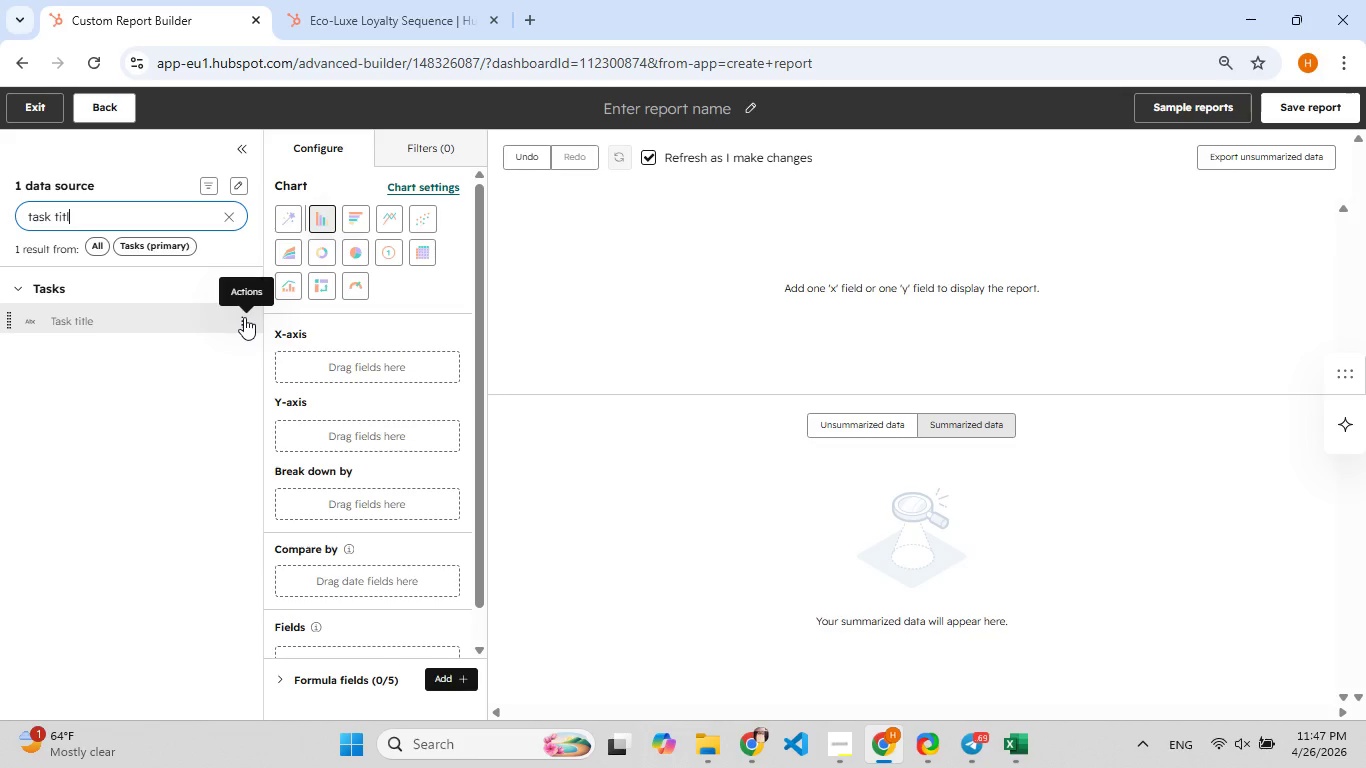 
double_click([244, 317])
 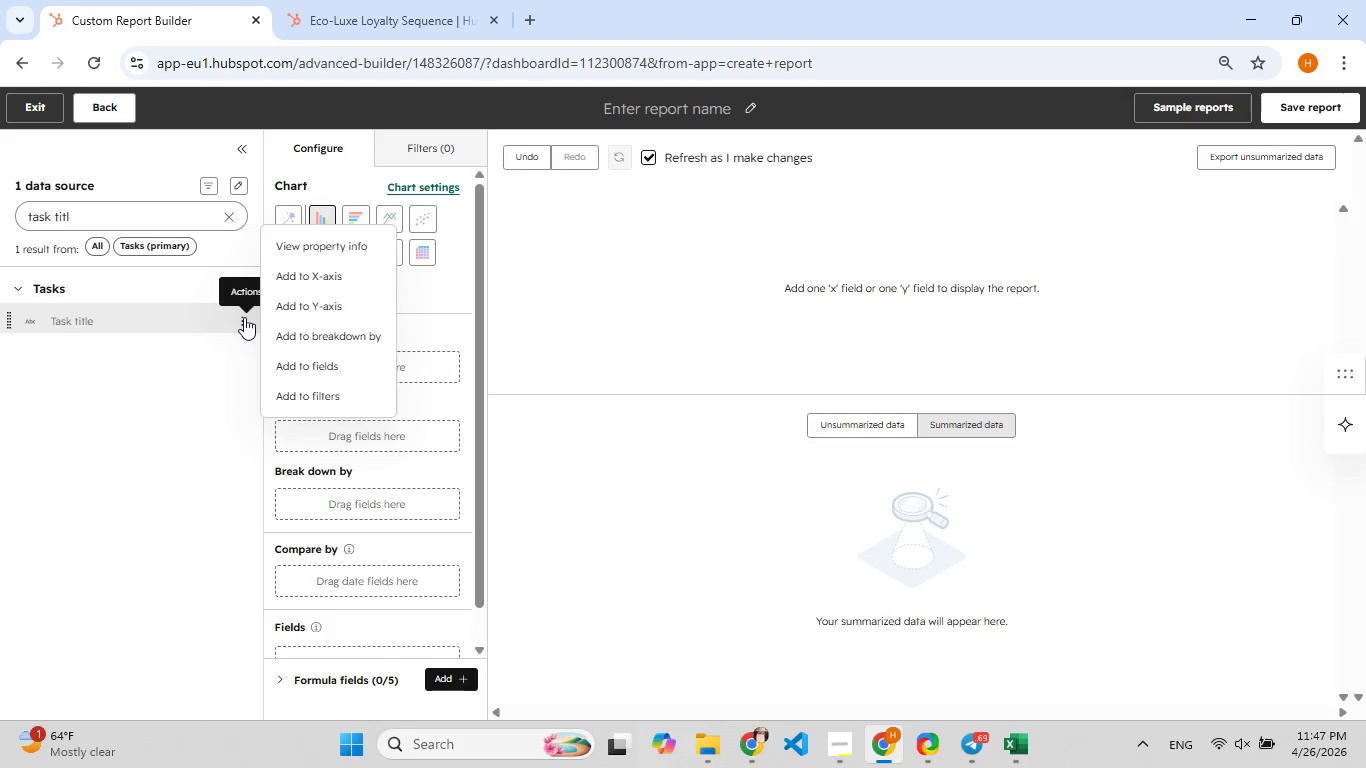 
triple_click([244, 317])
 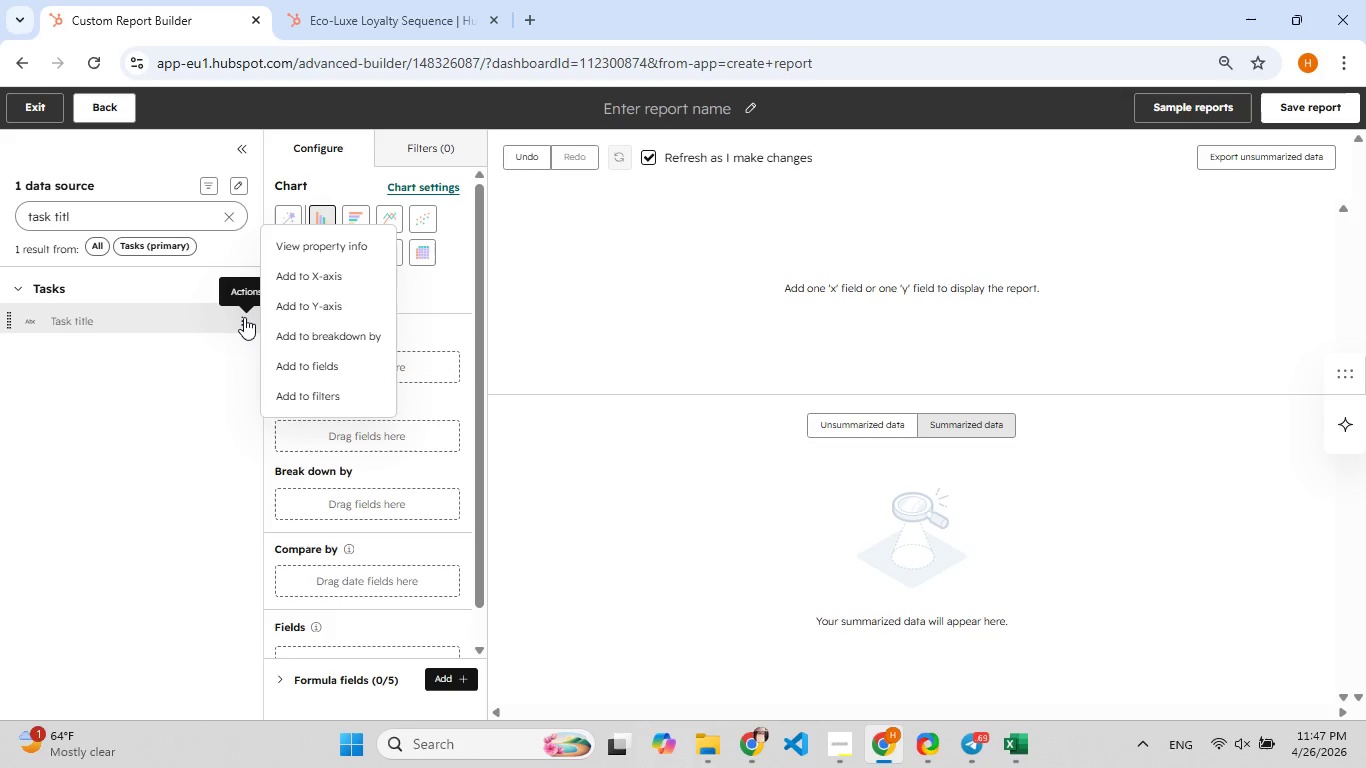 
left_click([244, 317])
 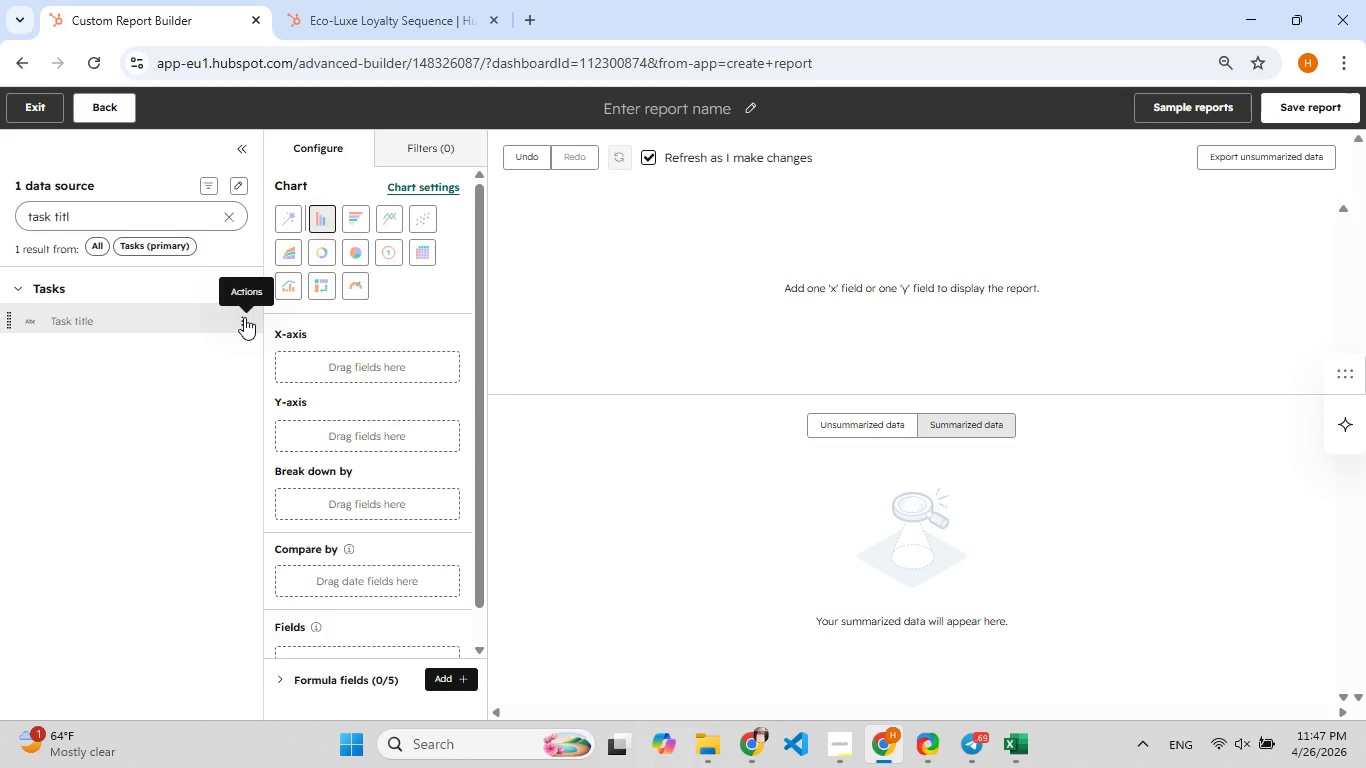 
left_click([244, 317])
 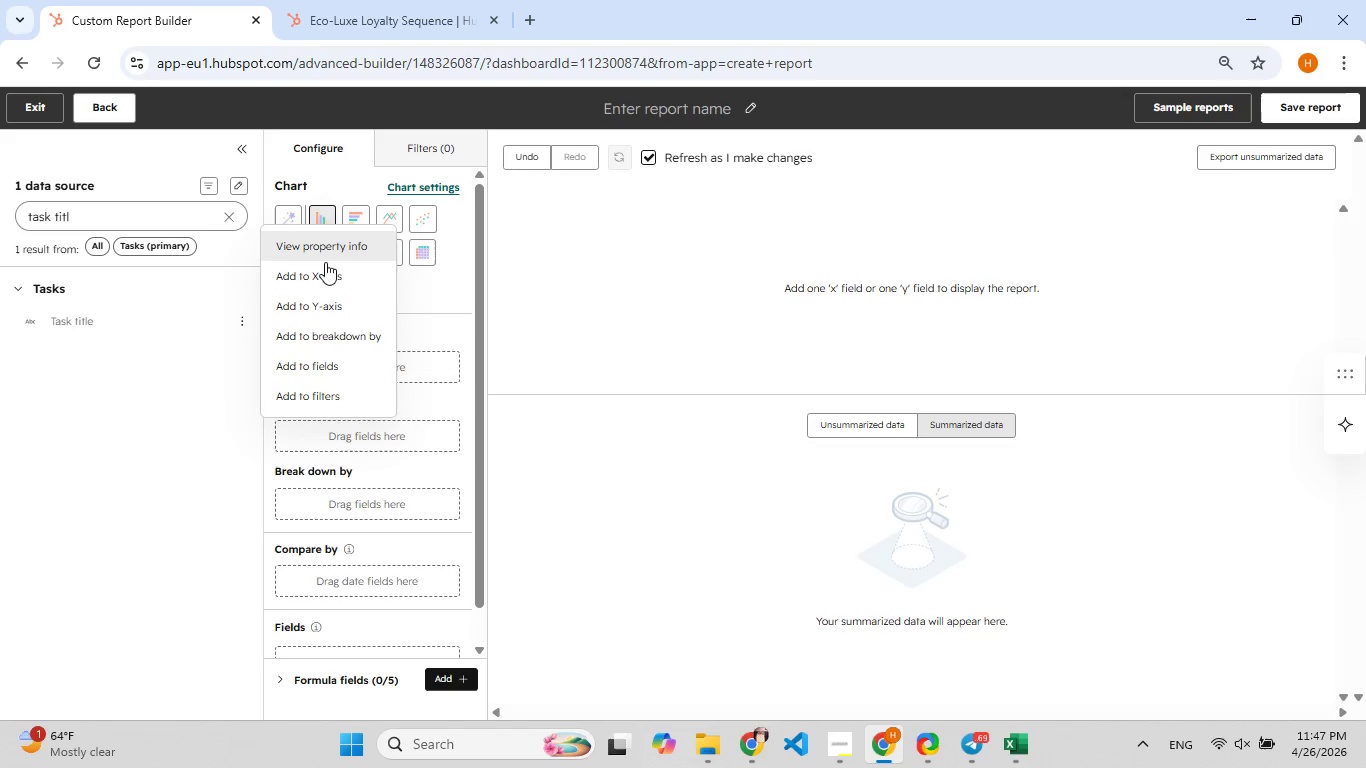 
left_click([324, 270])
 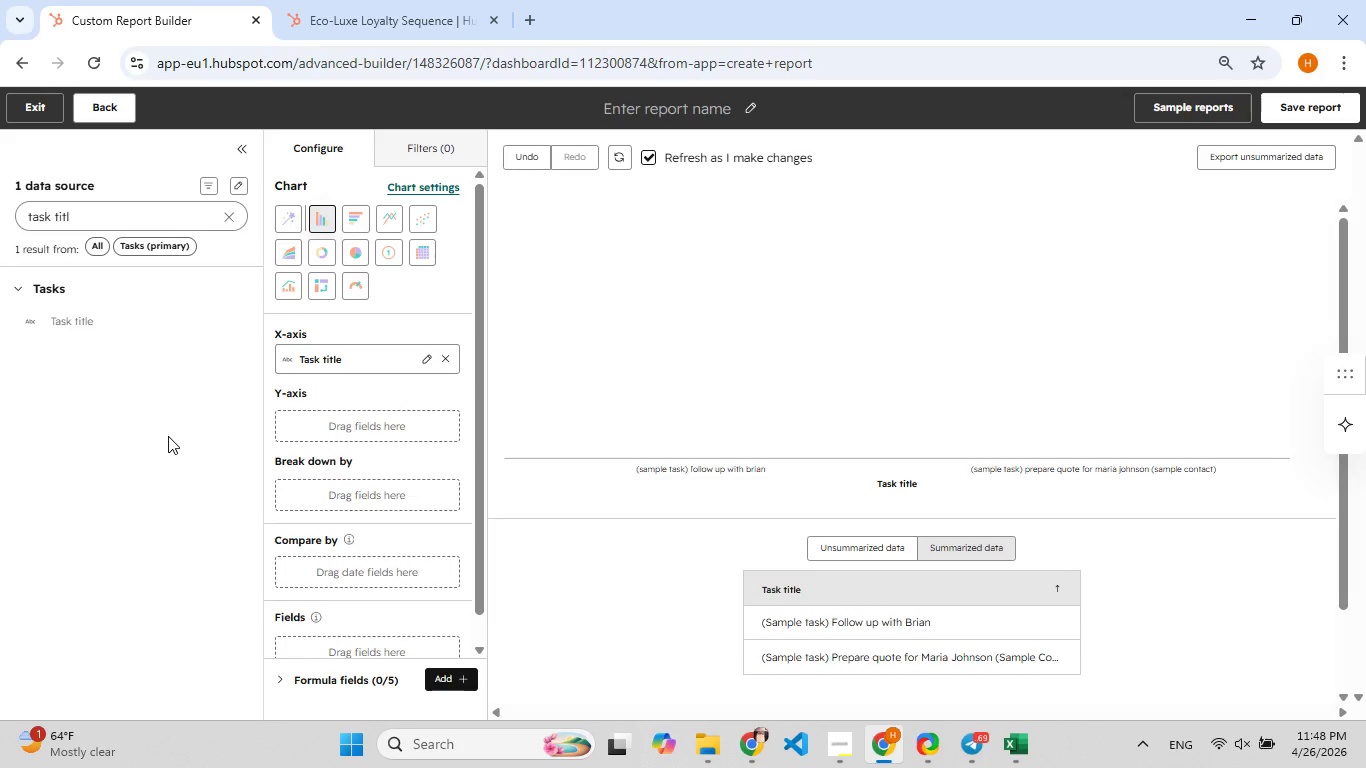 
wait(6.67)
 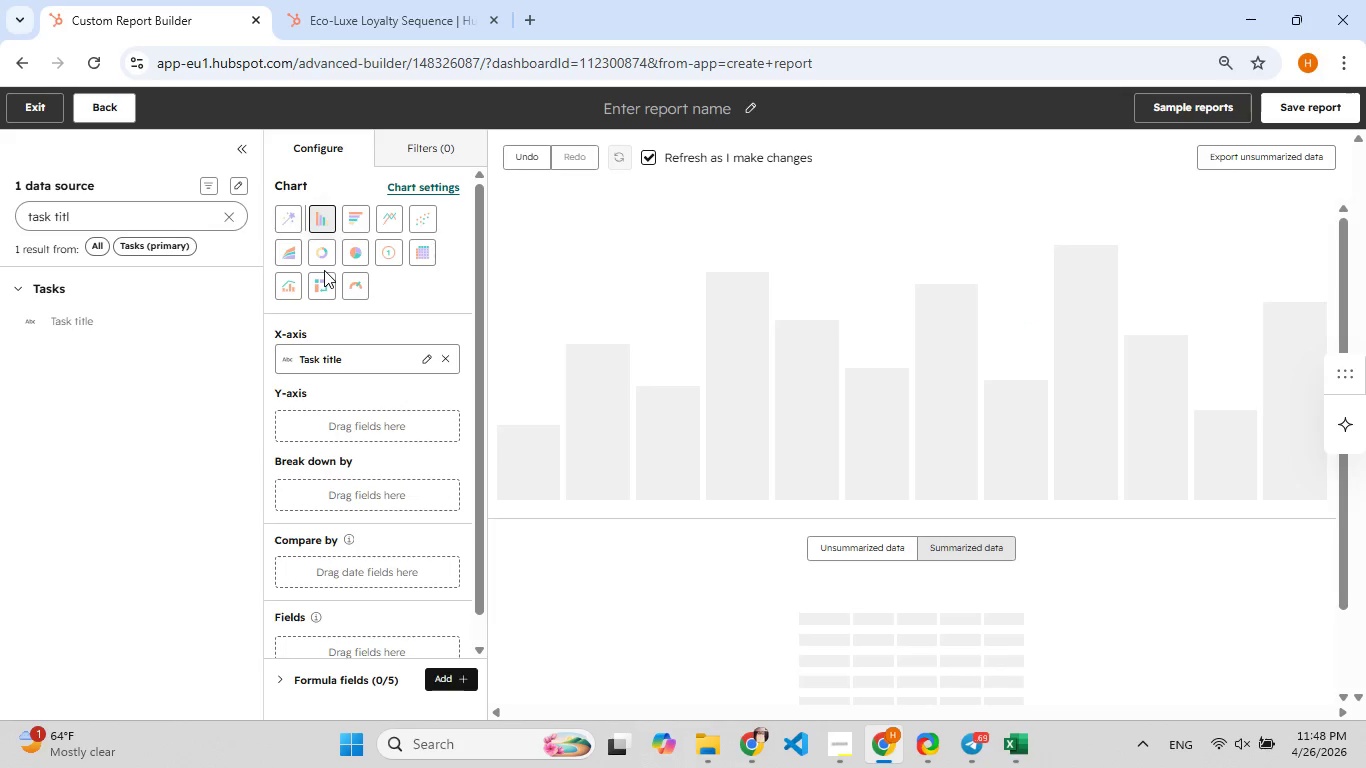 
left_click([229, 218])
 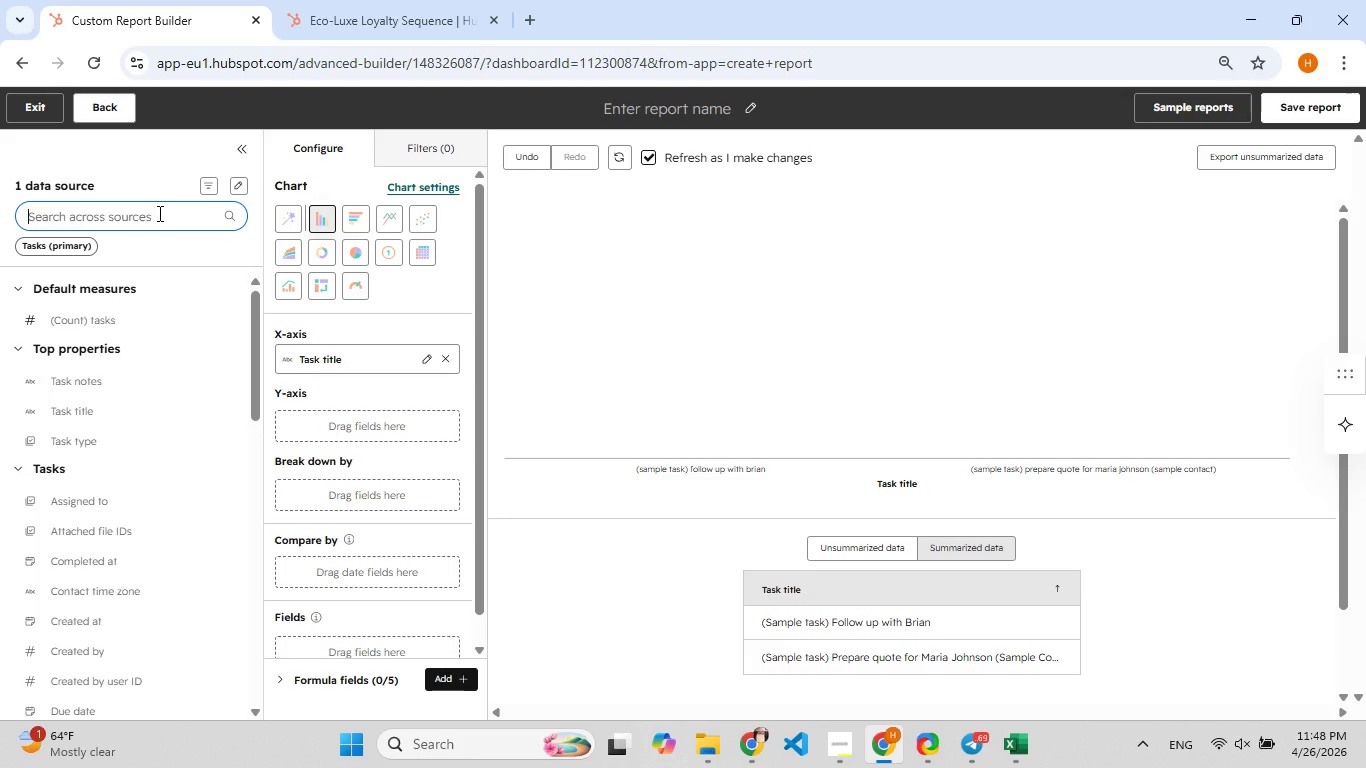 
wait(14.97)
 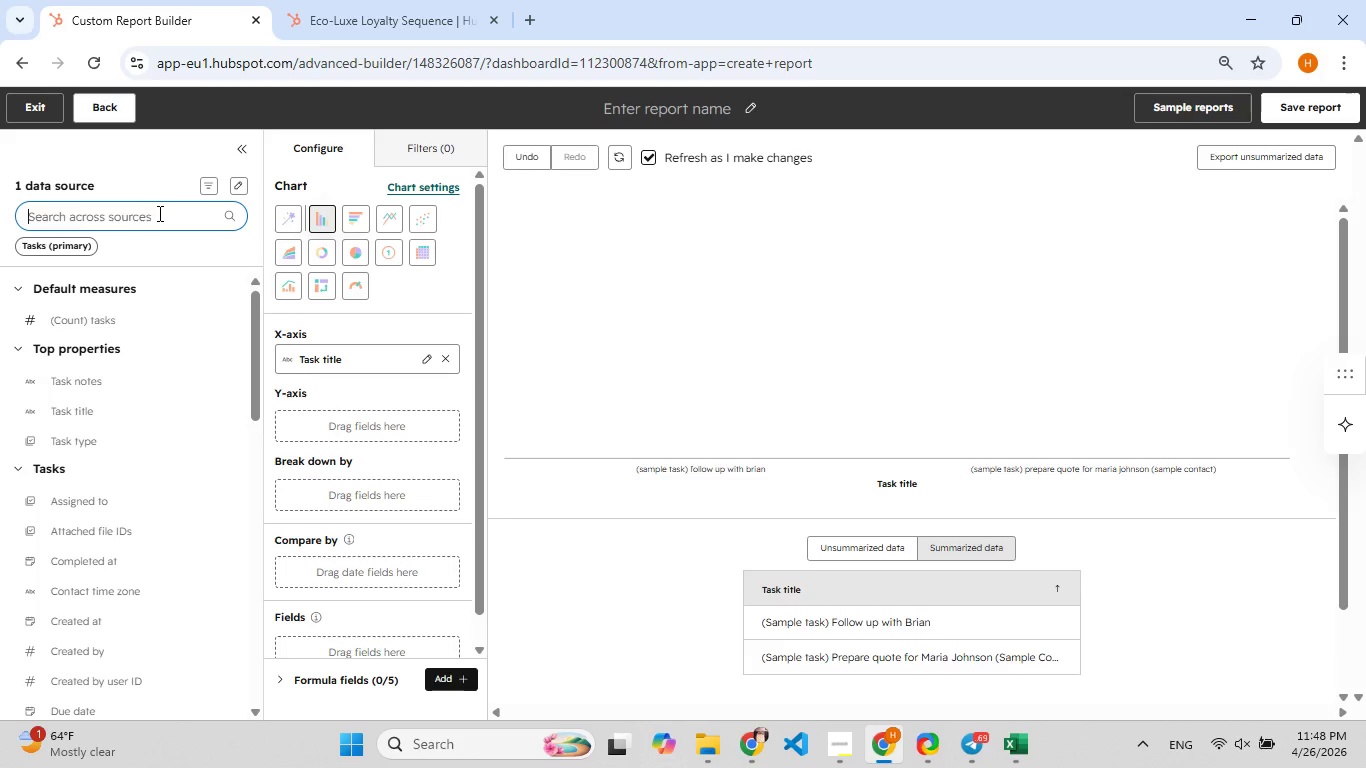 
type(task)
 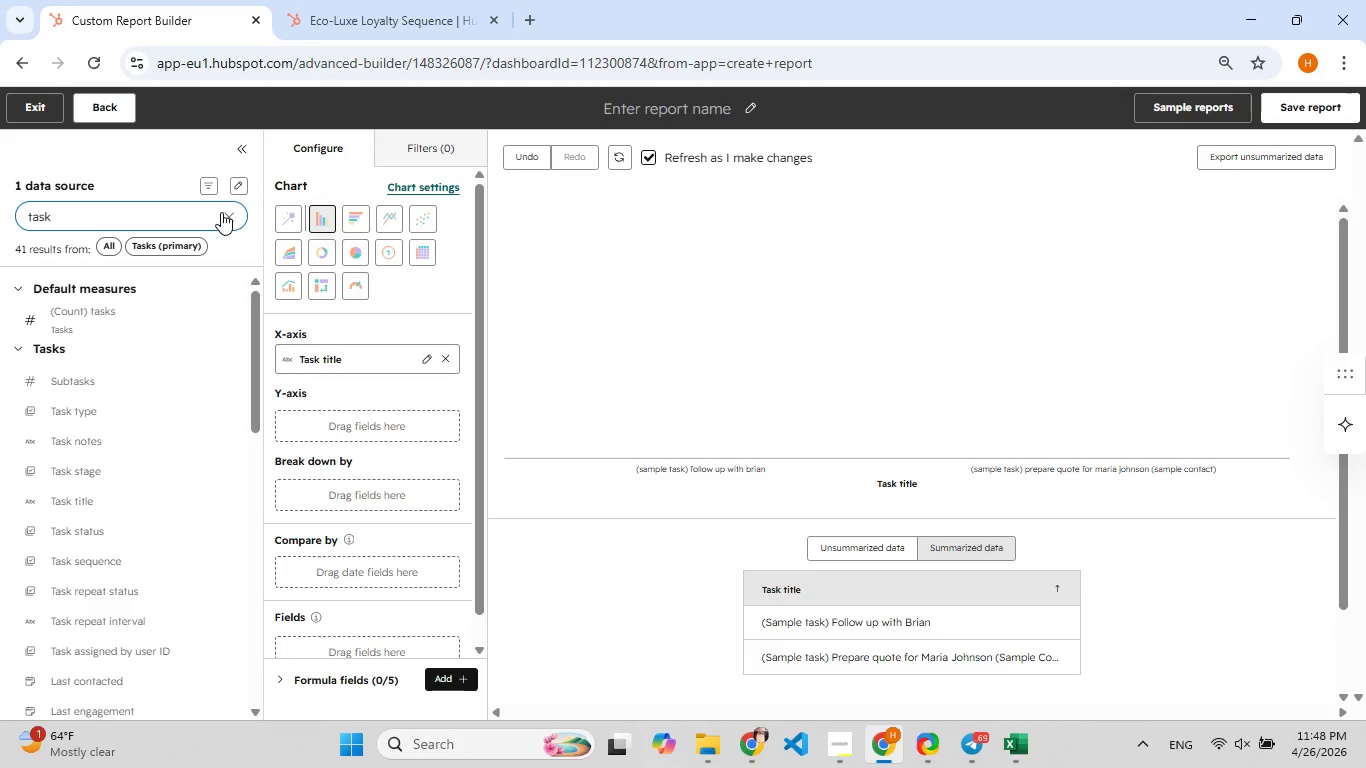 
type( st)
 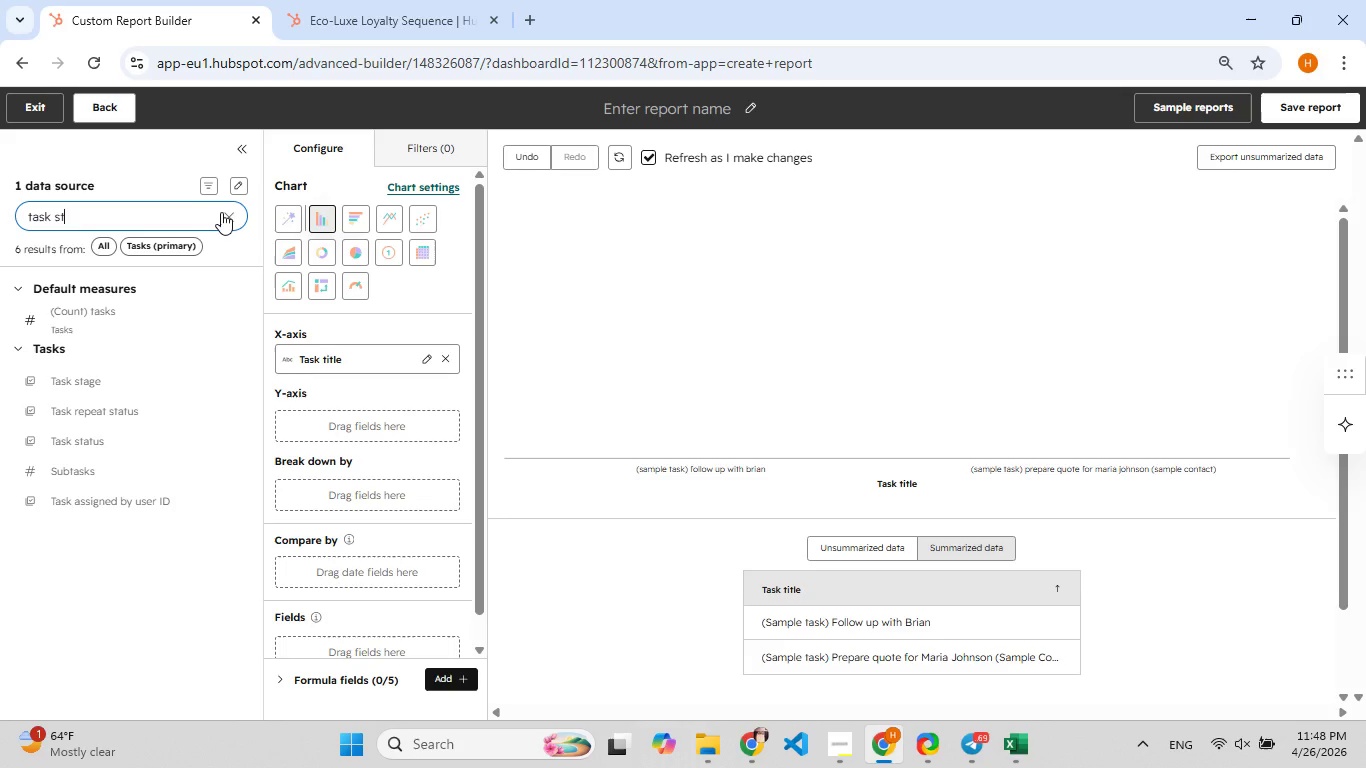 
wait(11.67)
 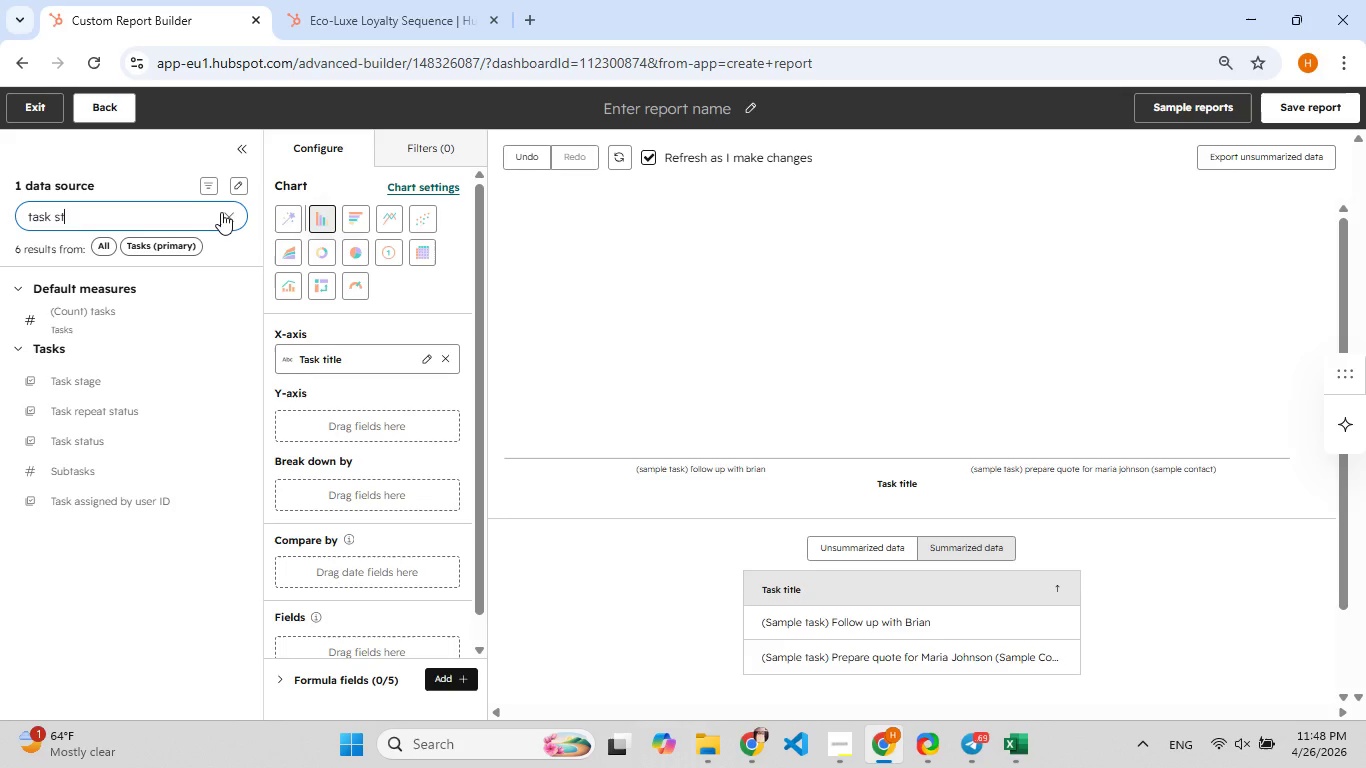 
type(atus)
 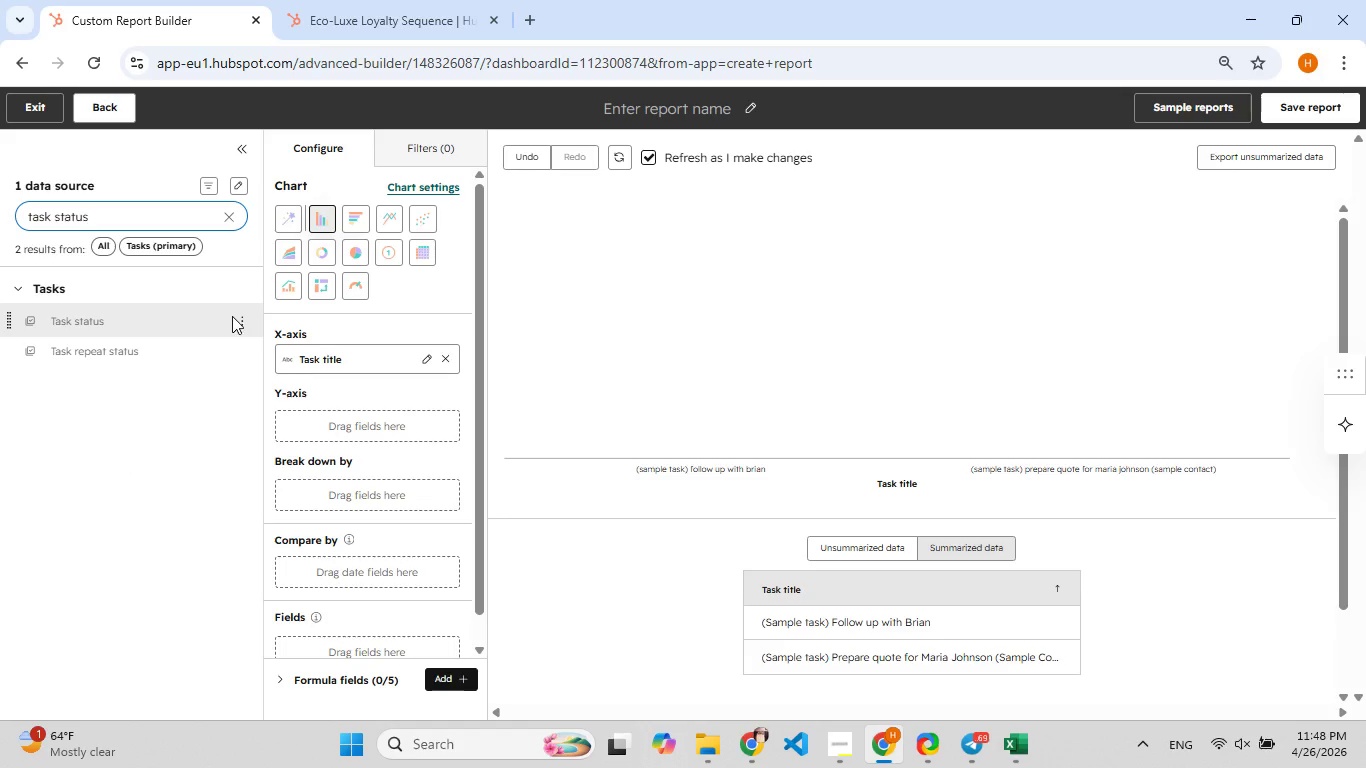 
left_click([241, 316])
 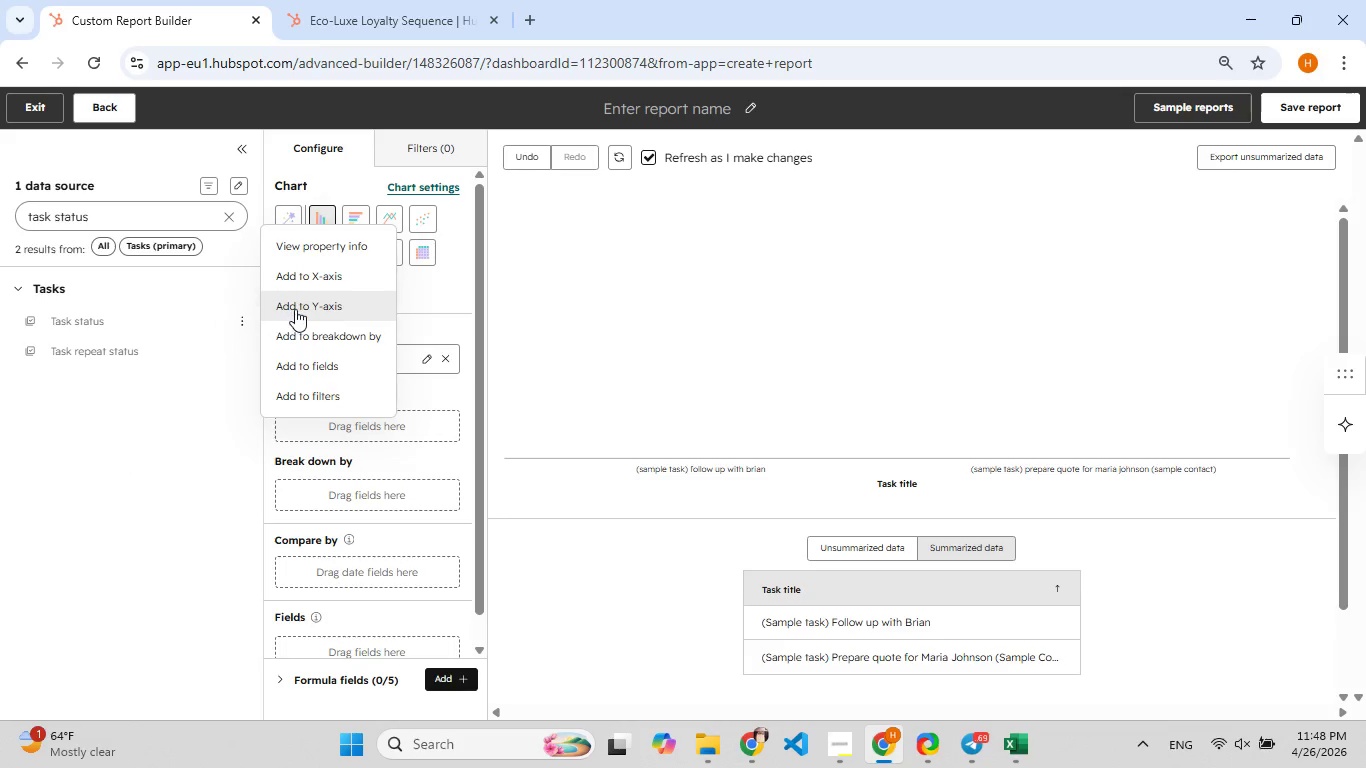 
left_click([295, 309])
 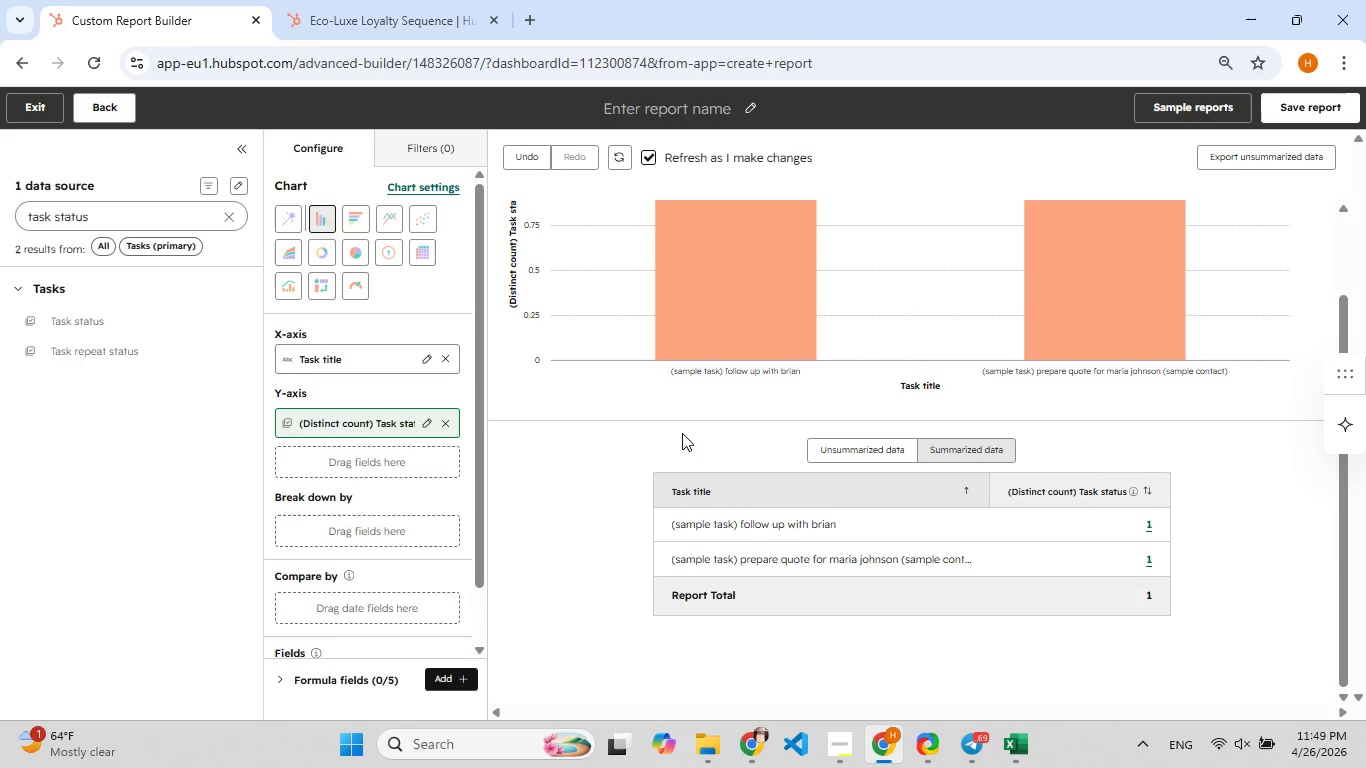 
wait(27.92)
 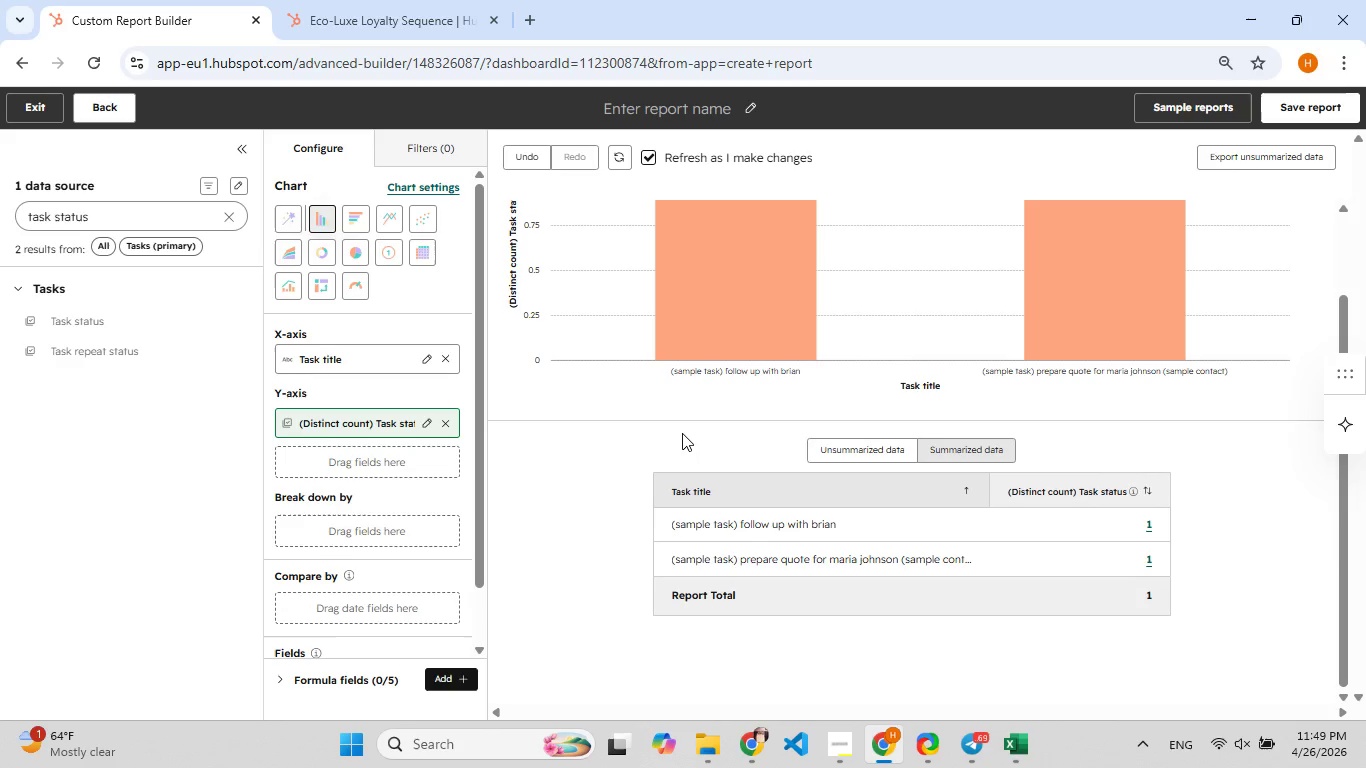 
left_click([758, 102])
 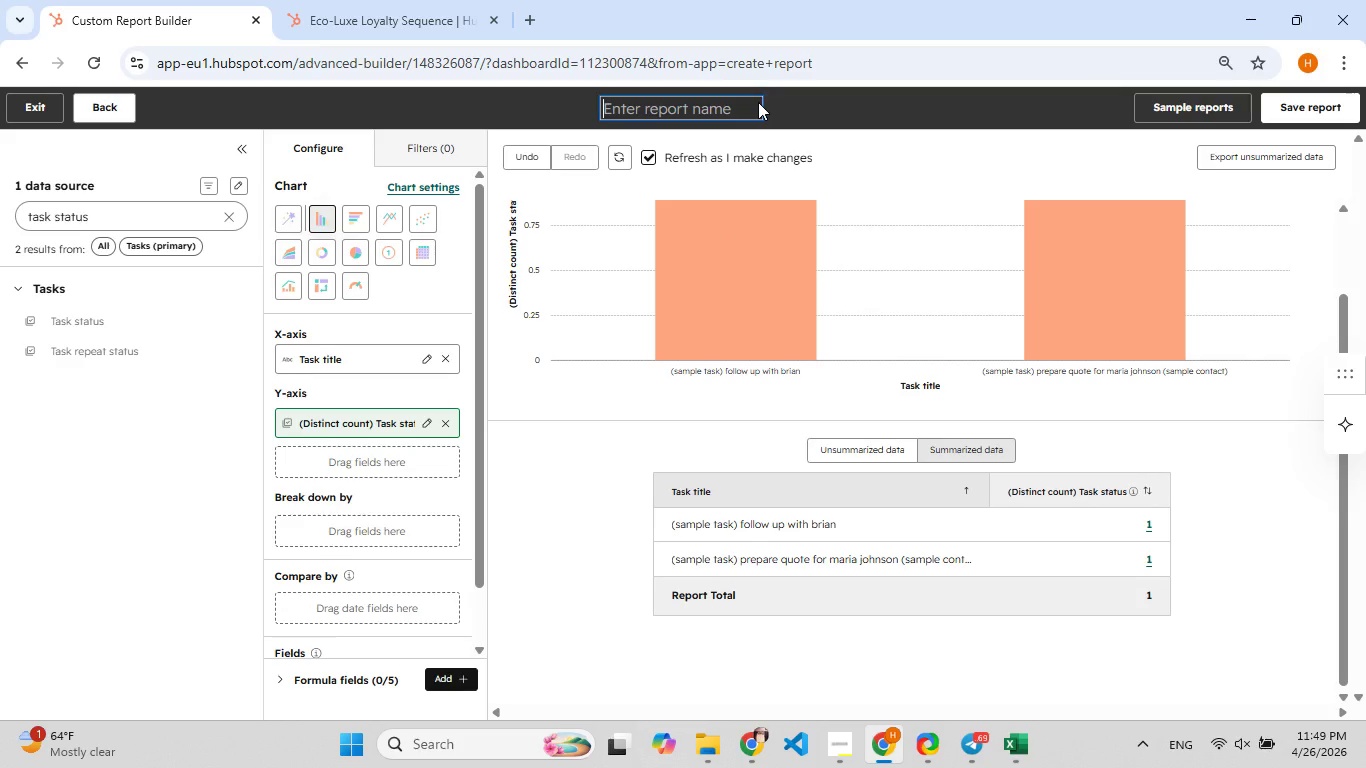 
type(Ec0[F9])
key(Backspace)
type(o-)
 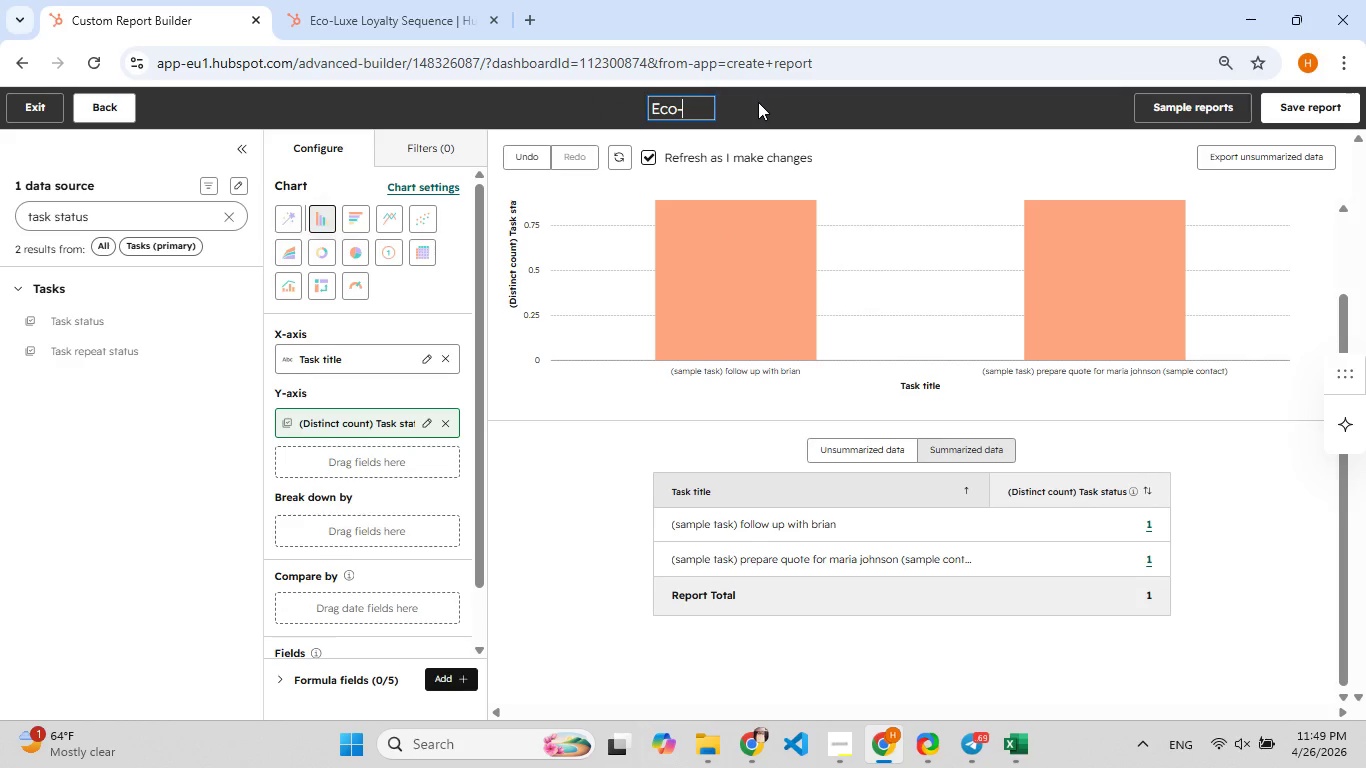 
hold_key(key=ShiftLeft, duration=1.2)
 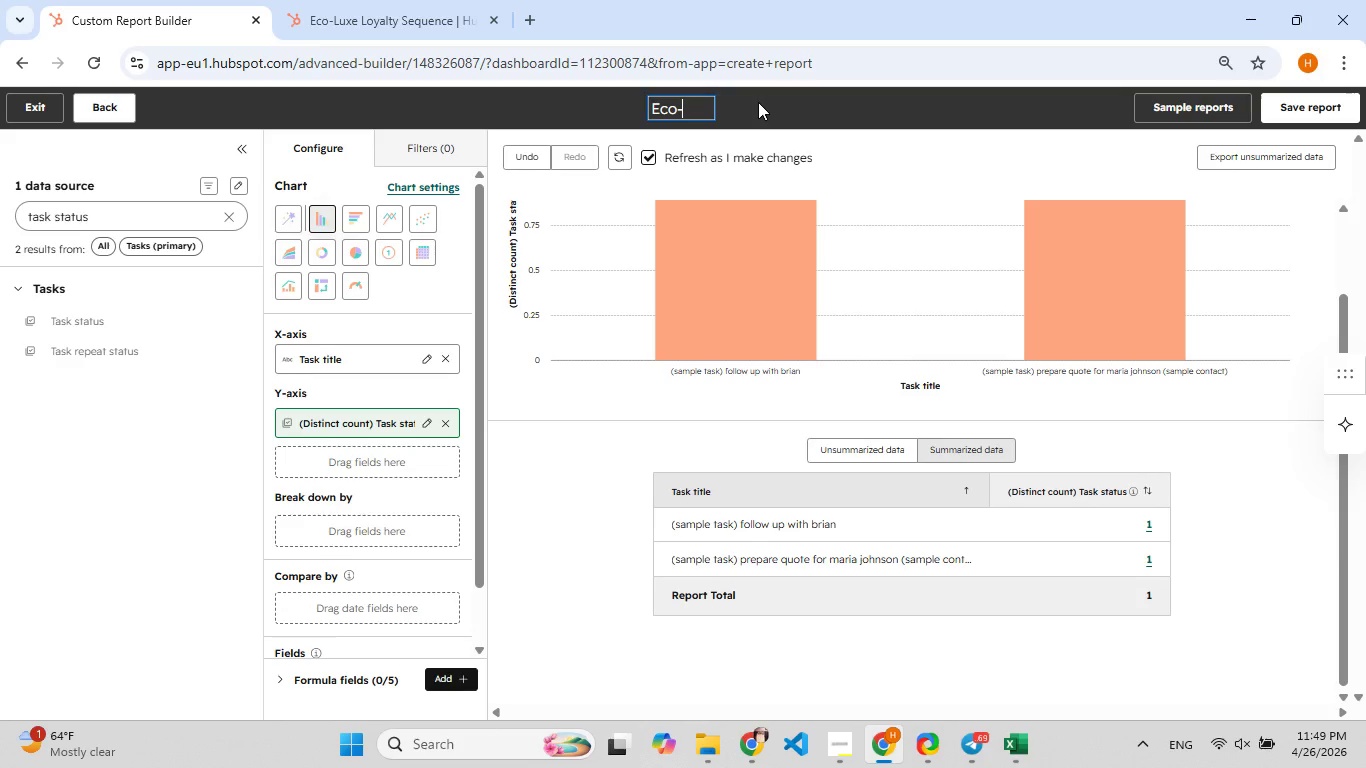 
type(Ll[F9])
key(Backspace)
type(i)
key(Backspace)
type([F9]ux)
 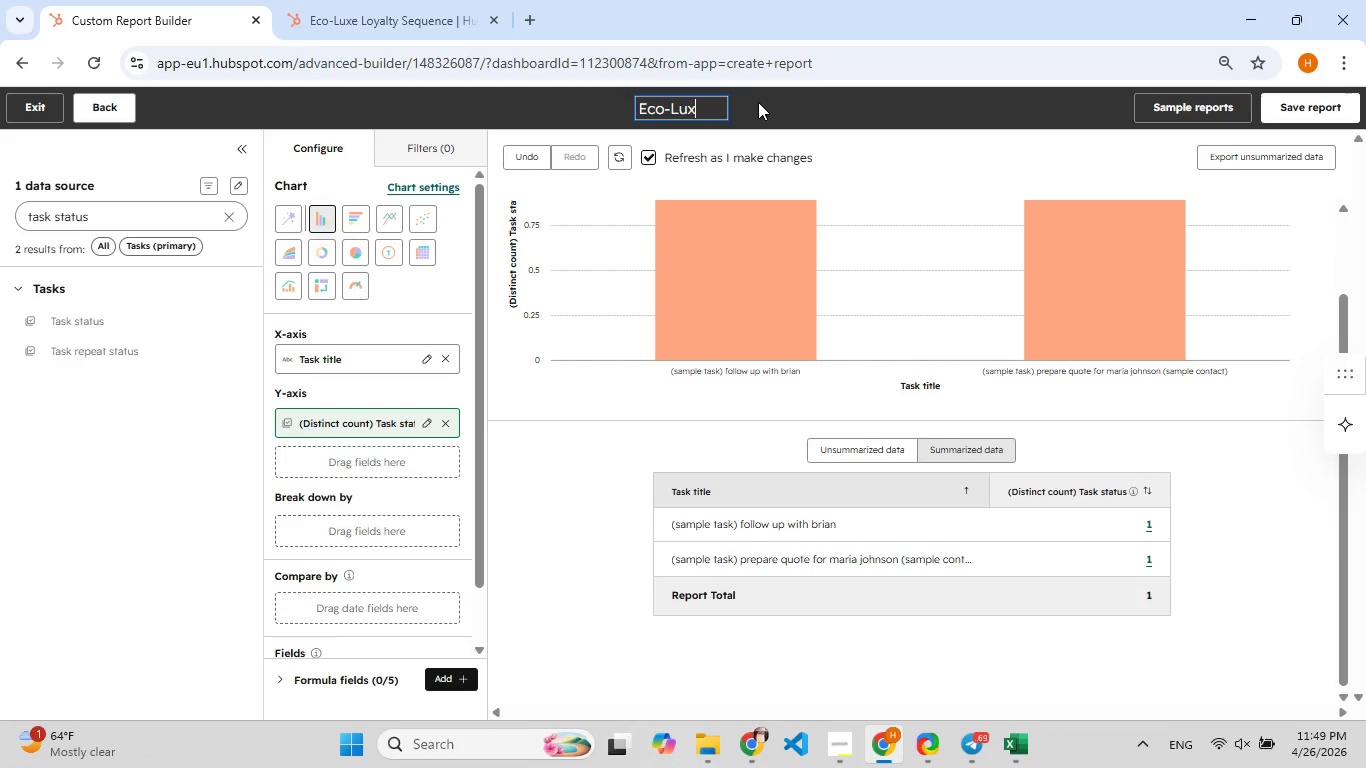 
wait(7.17)
 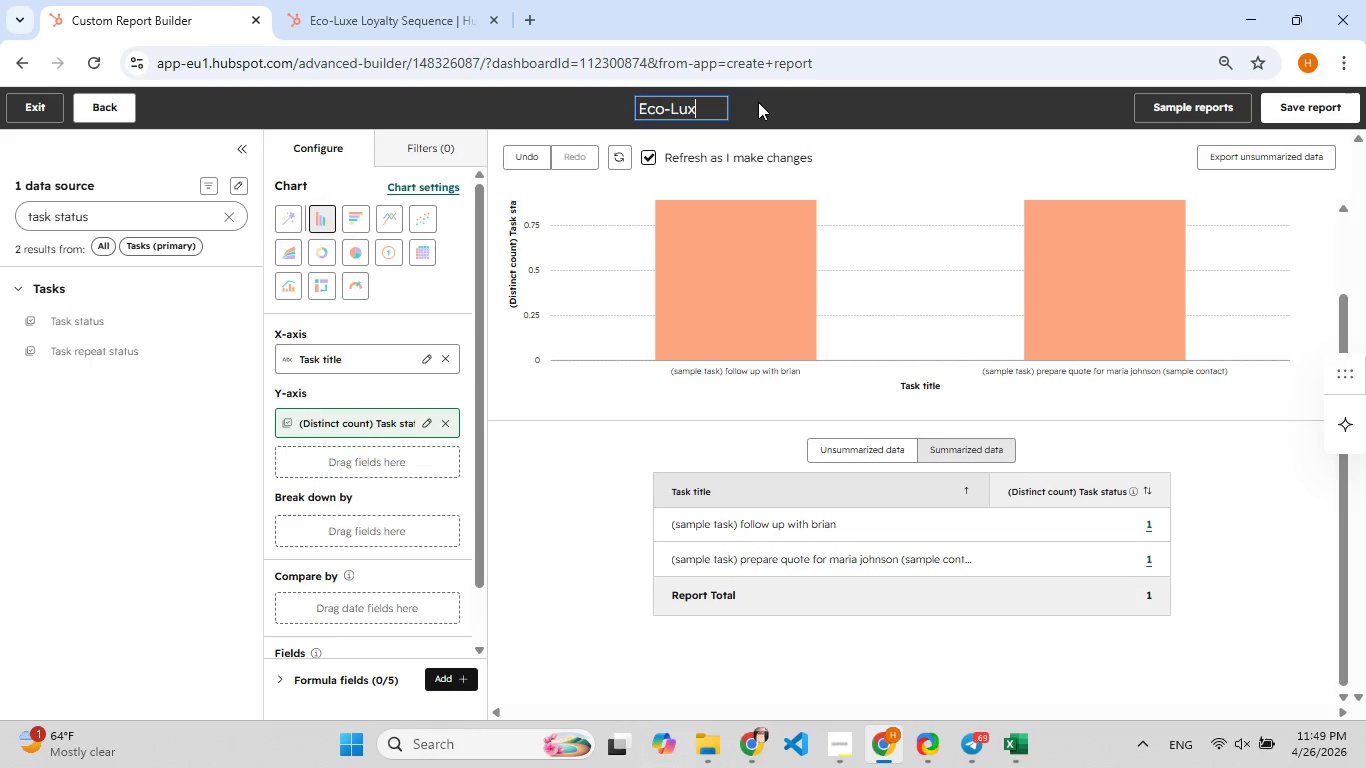 
type(e r[F9])
key(Backspace)
type(task complation)
 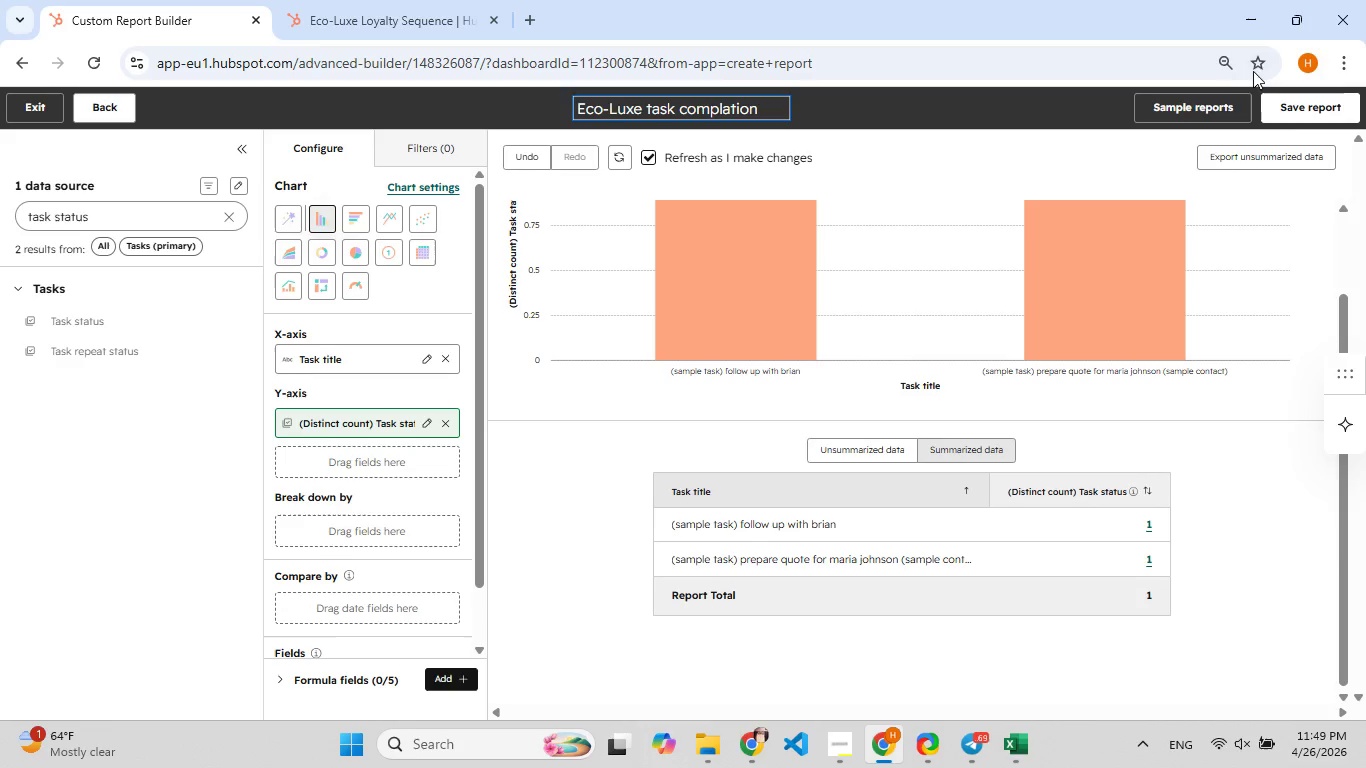 
left_click([1313, 115])
 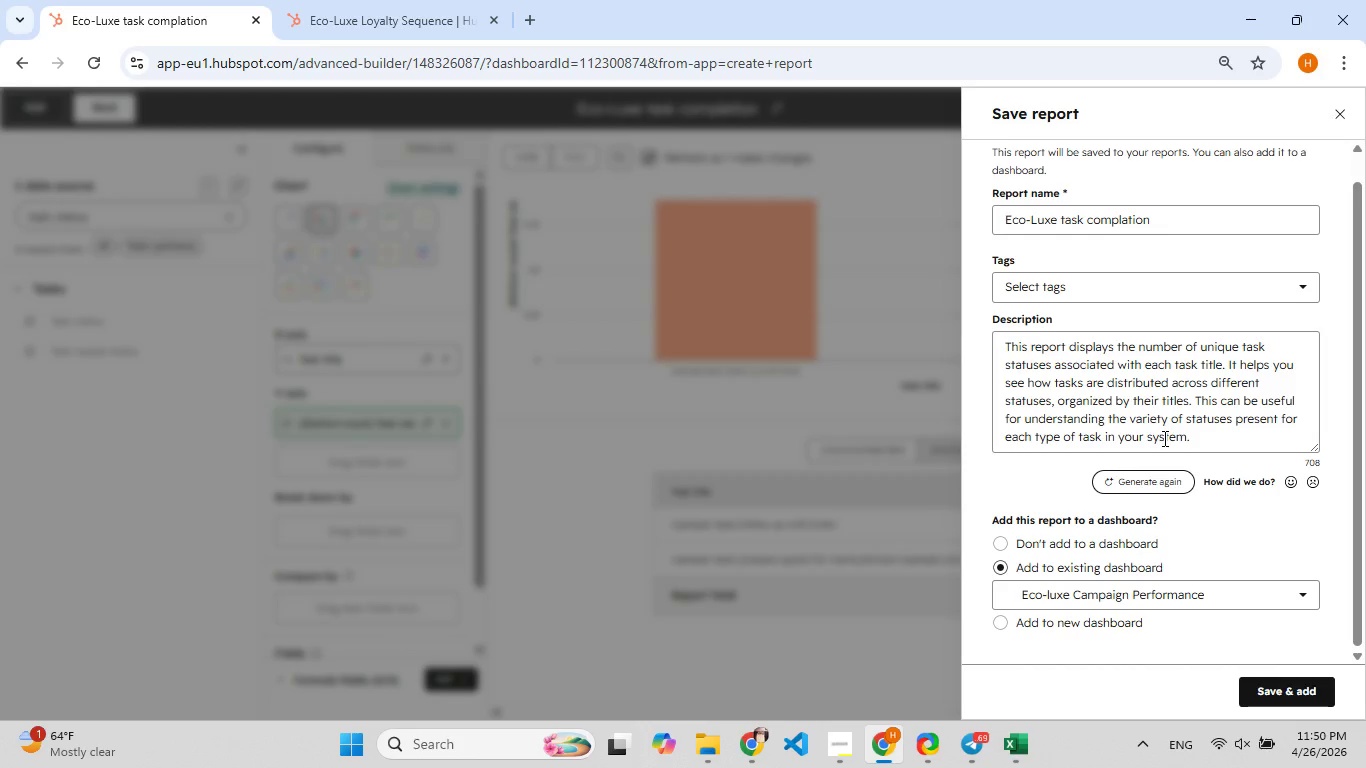 
wait(14.12)
 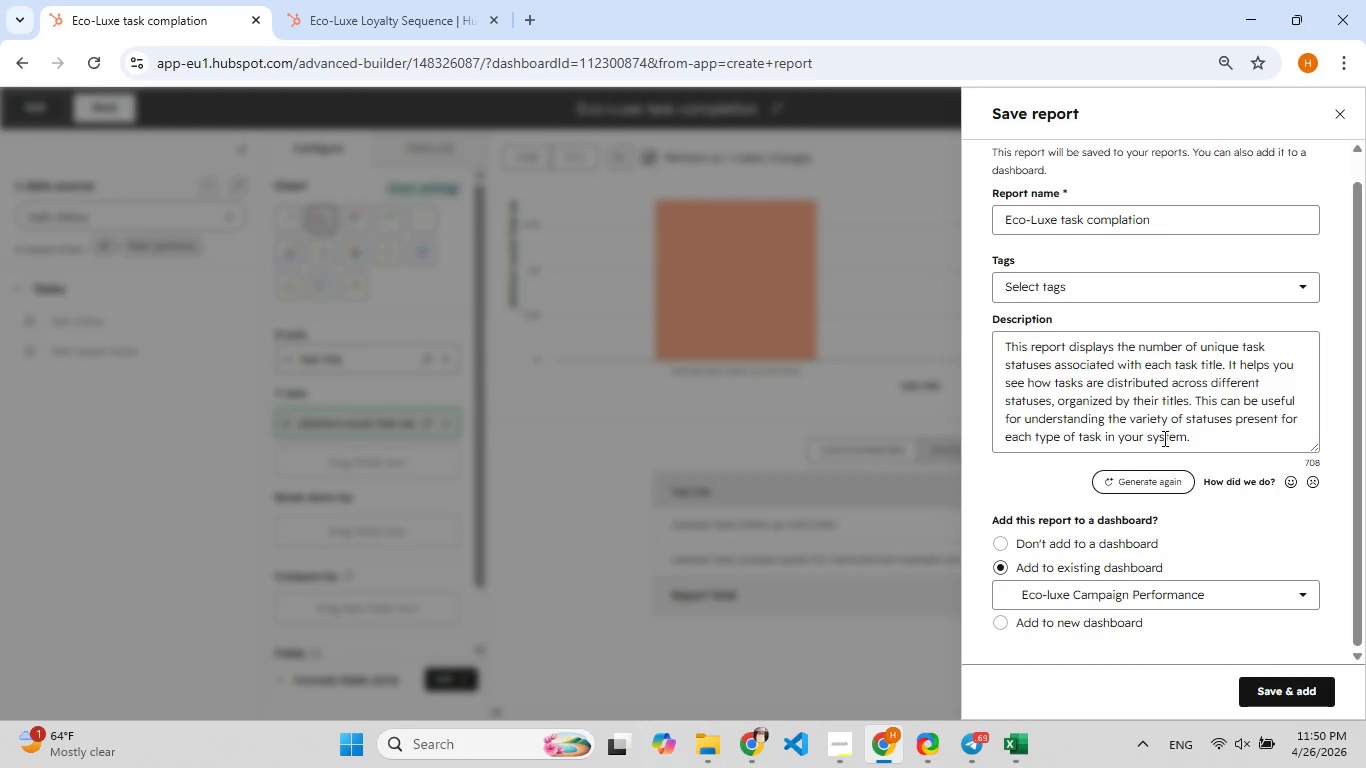 
left_click([1275, 693])
 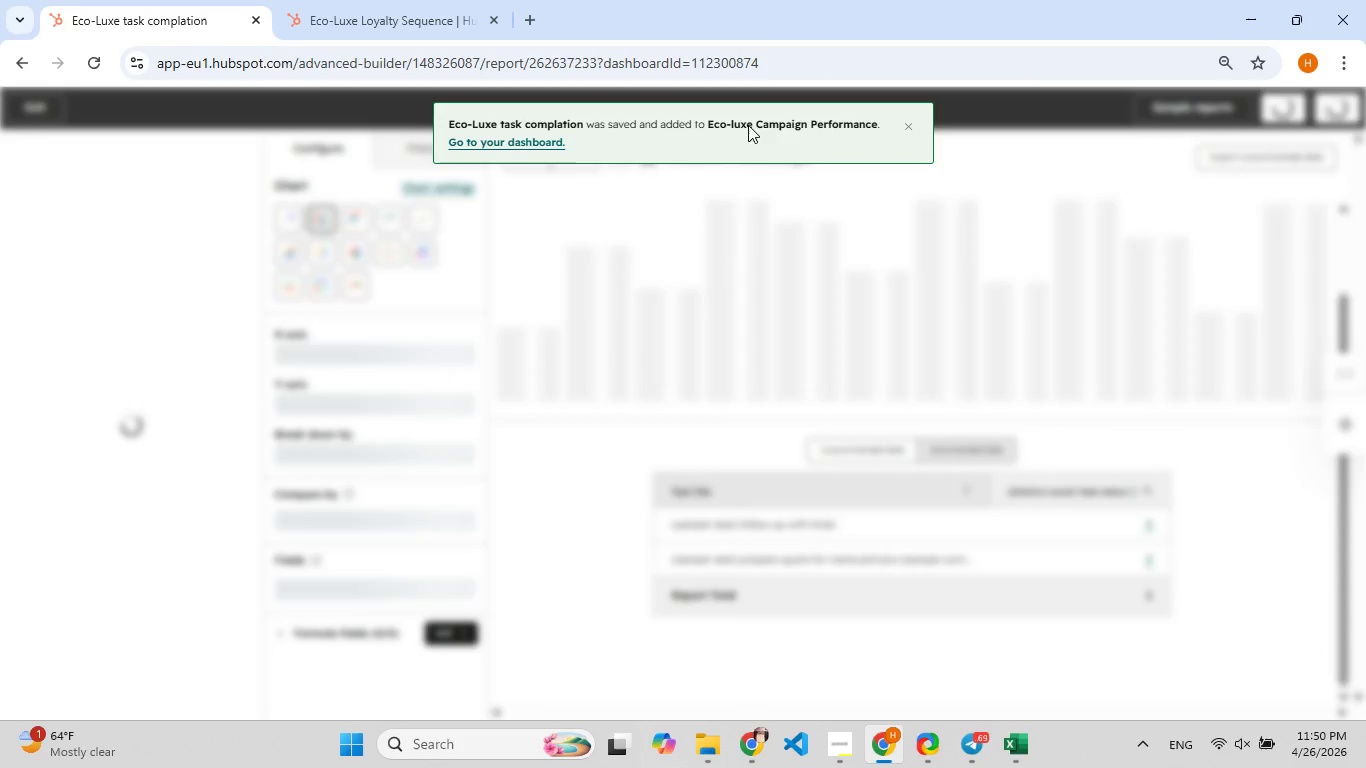 
left_click([524, 141])
 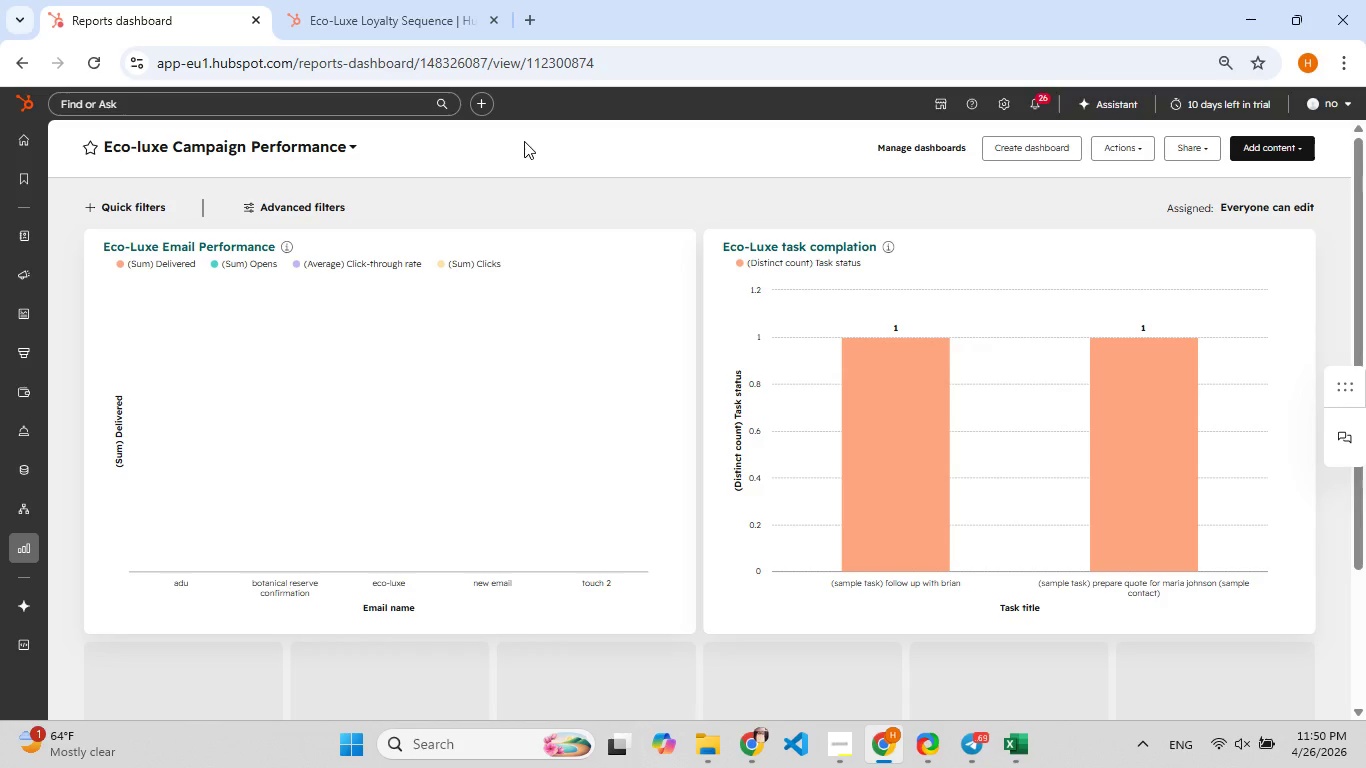 
wait(20.95)
 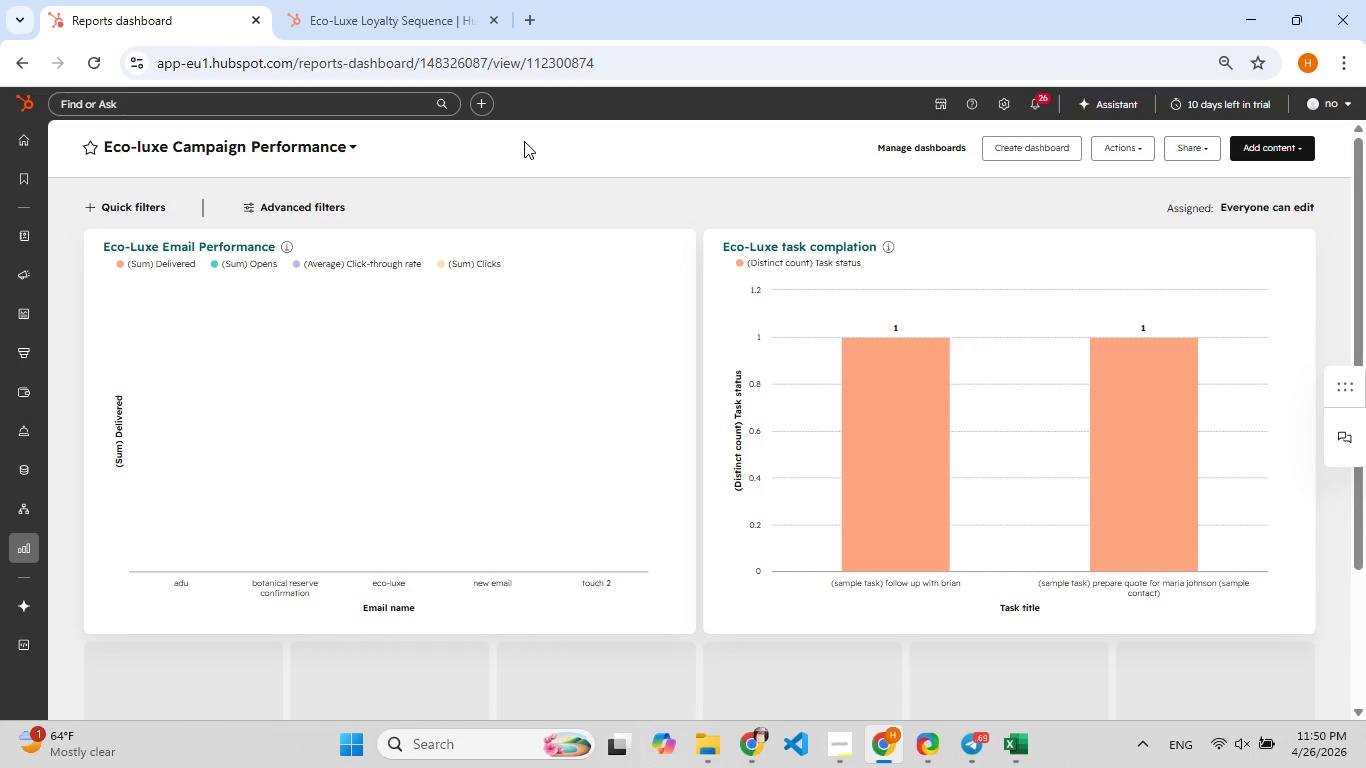 
hold_key(key=F5, duration=0.62)
 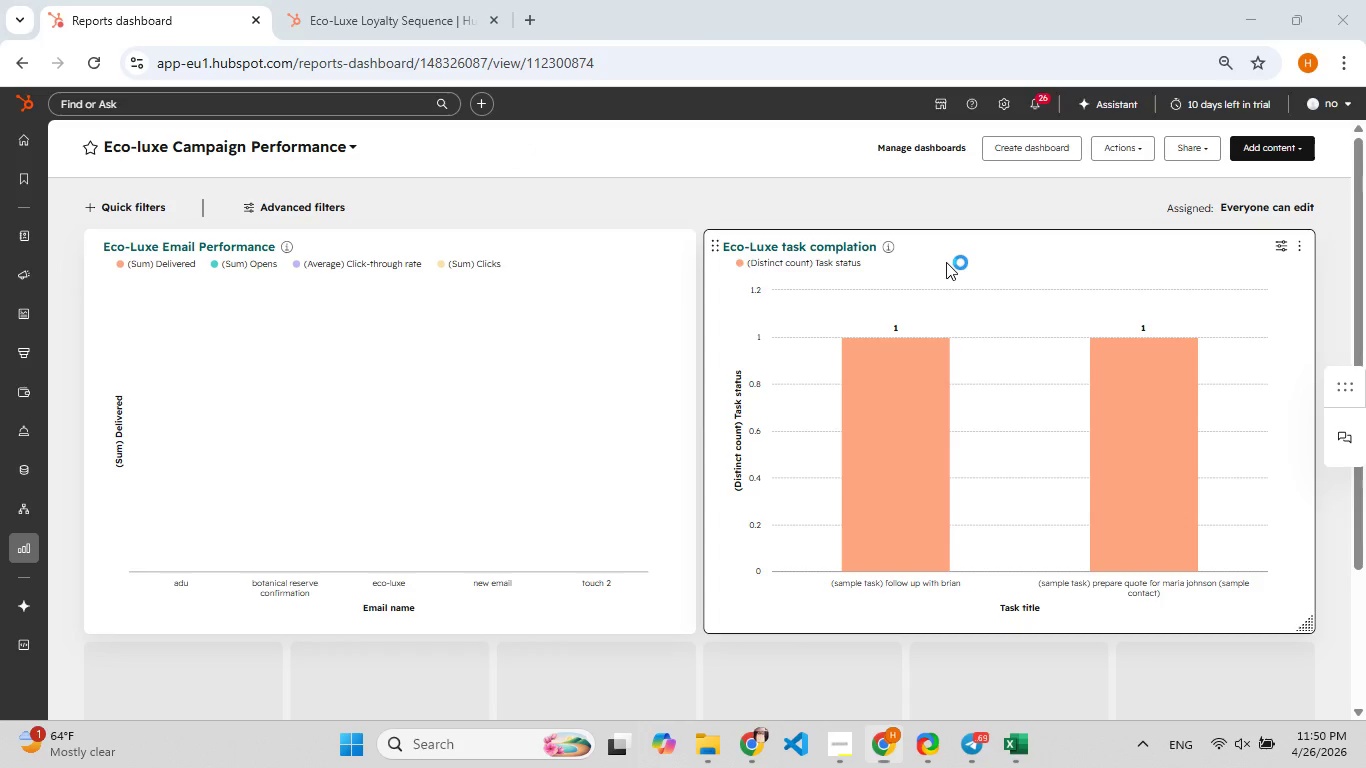 
key(Meta+Shift+S)
 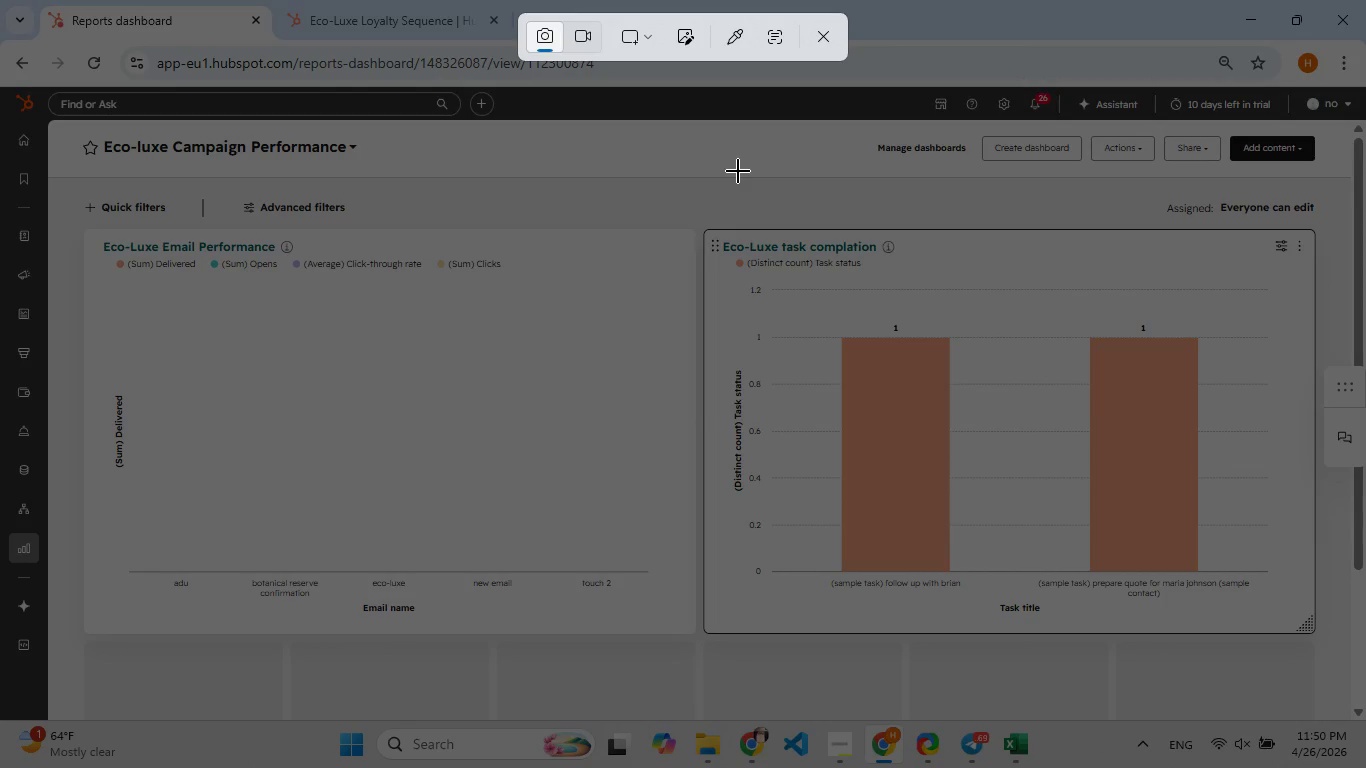 
wait(5.36)
 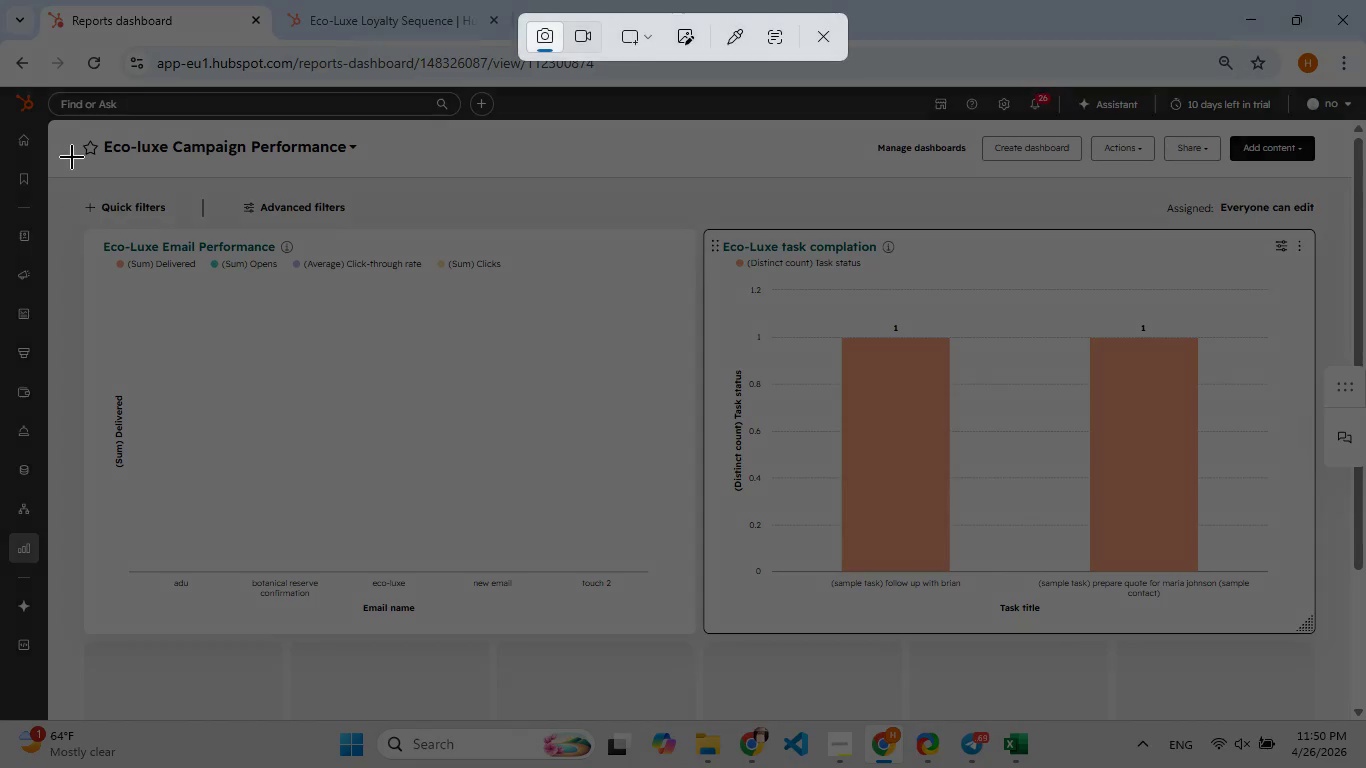 
left_click_drag(start_coordinate=[37, 112], to_coordinate=[1361, 691])
 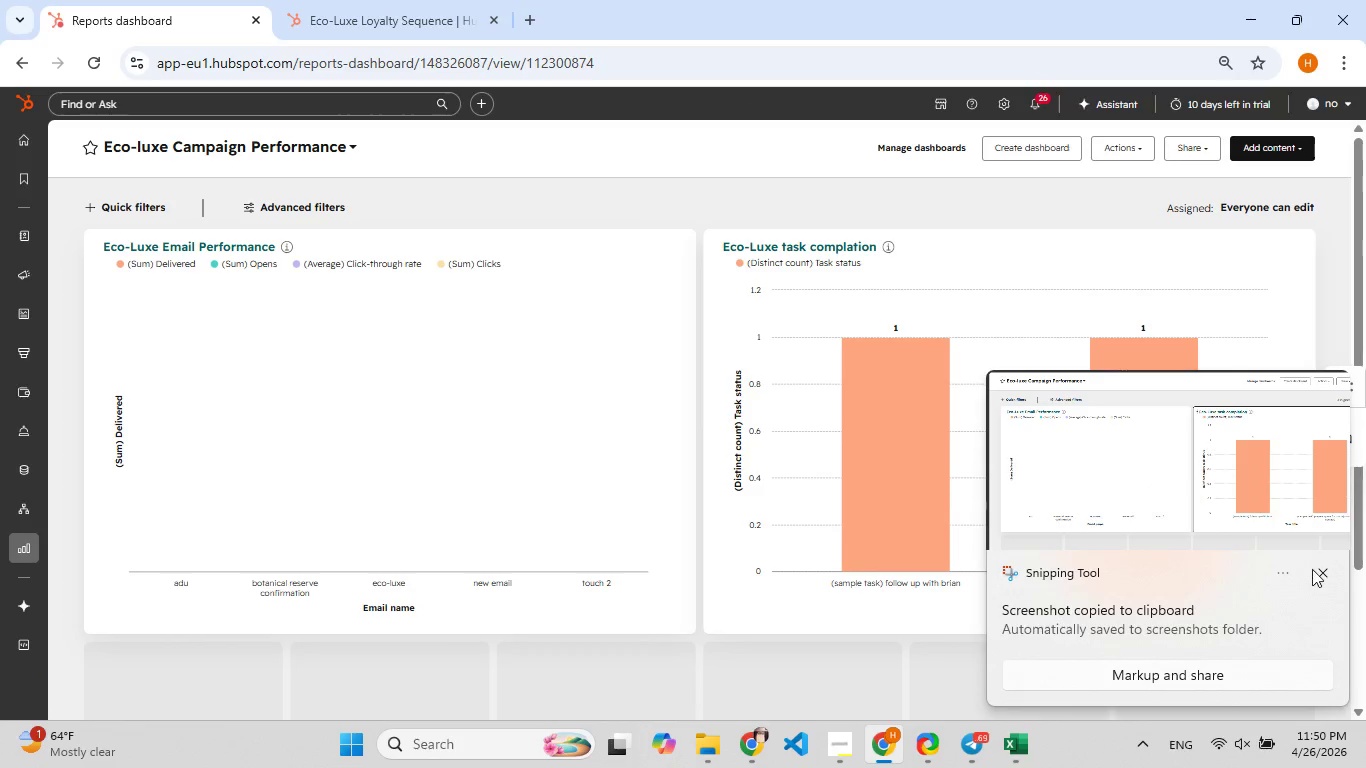 
left_click([1234, 470])
 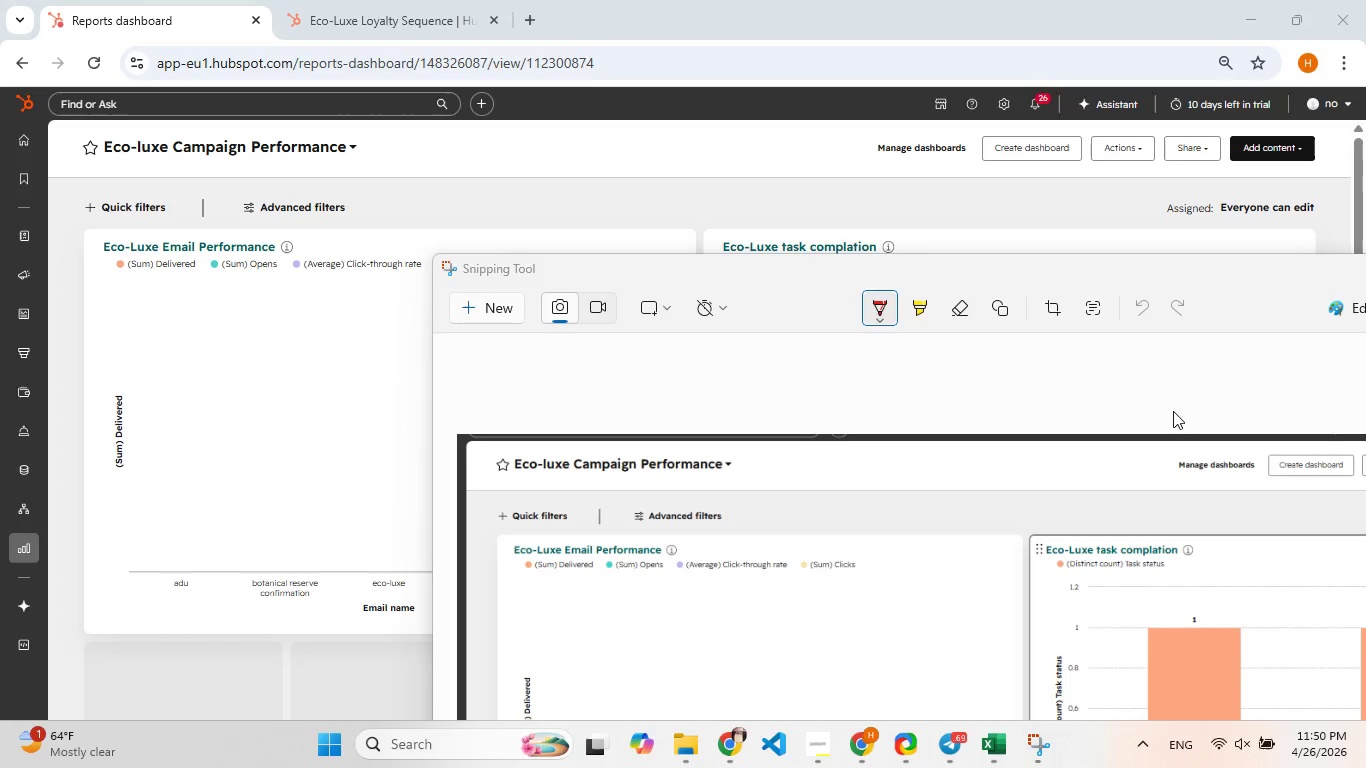 
left_click_drag(start_coordinate=[1135, 267], to_coordinate=[765, 151])
 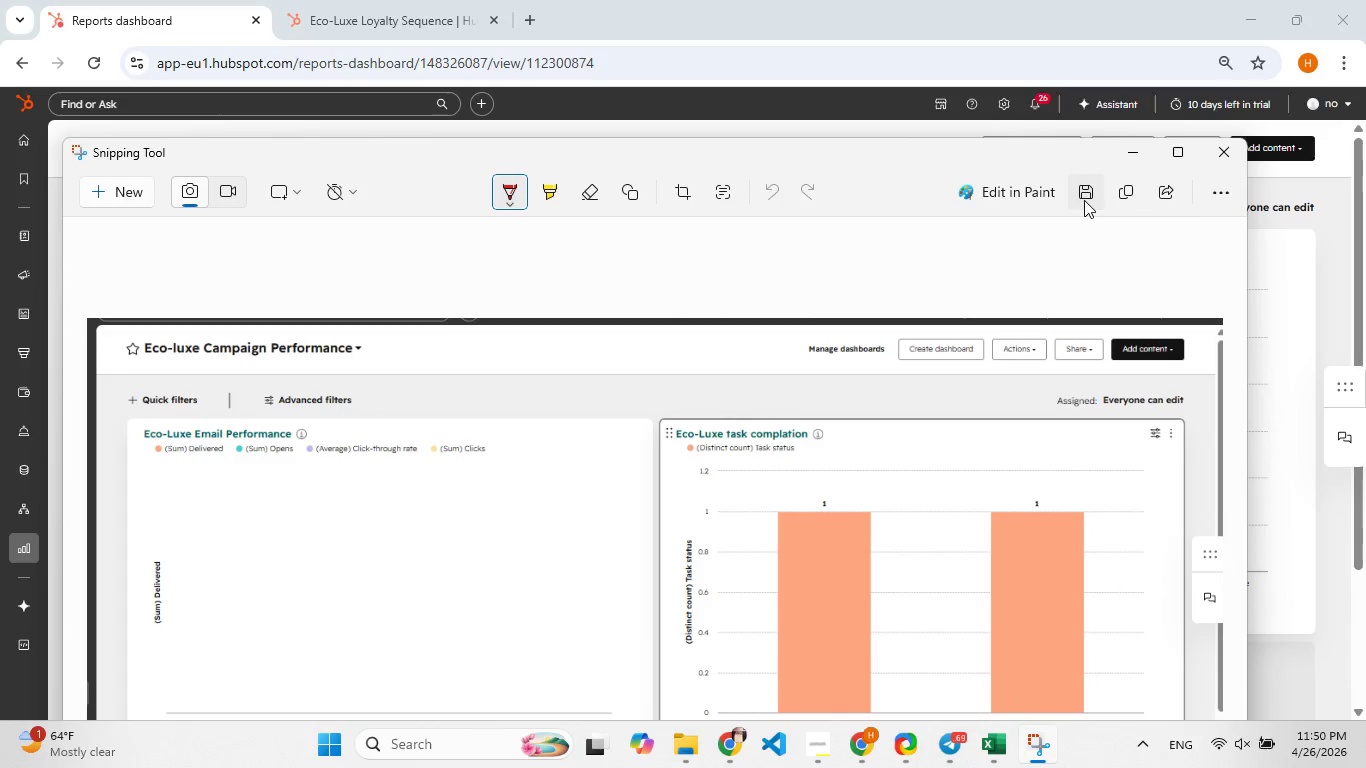 
left_click([1084, 200])
 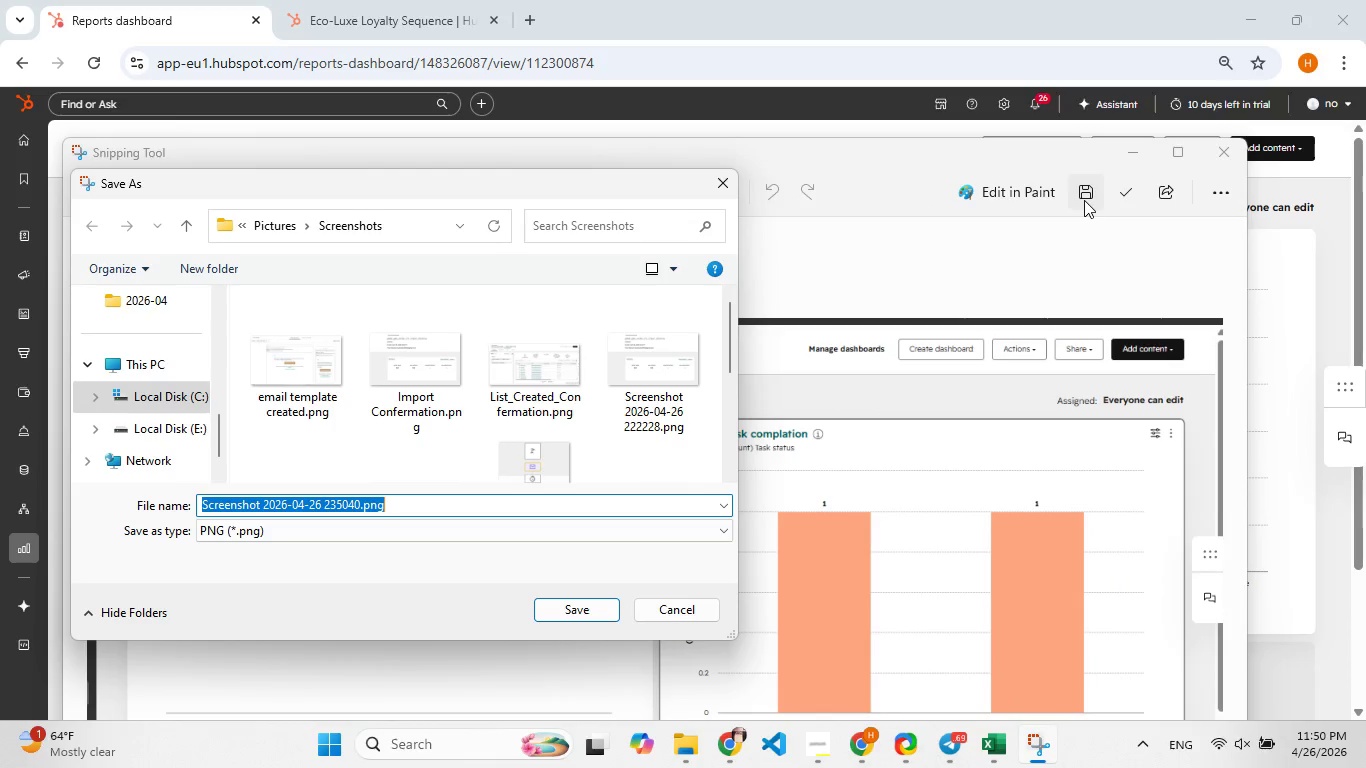 
type(report one and w)
key(Backspace)
type([F9]two)
 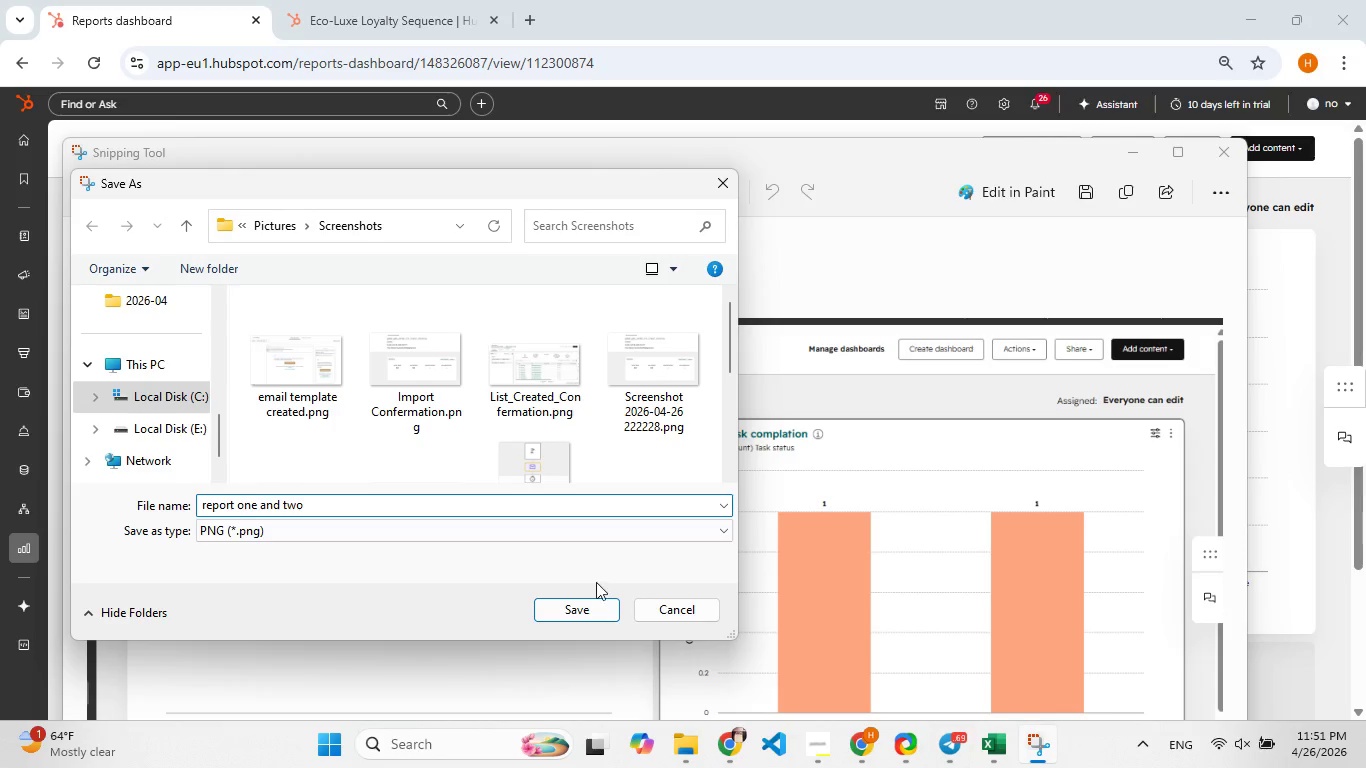 
left_click([596, 611])
 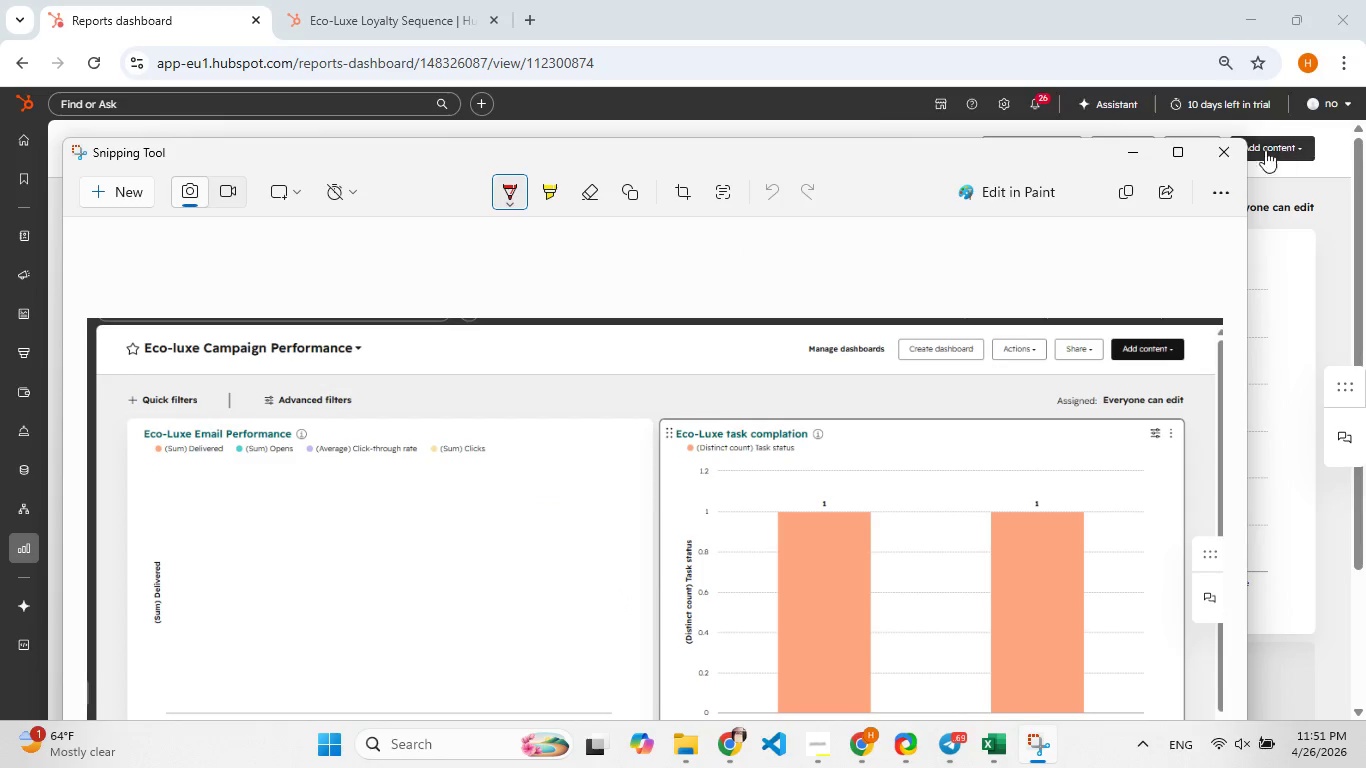 
left_click([1232, 144])
 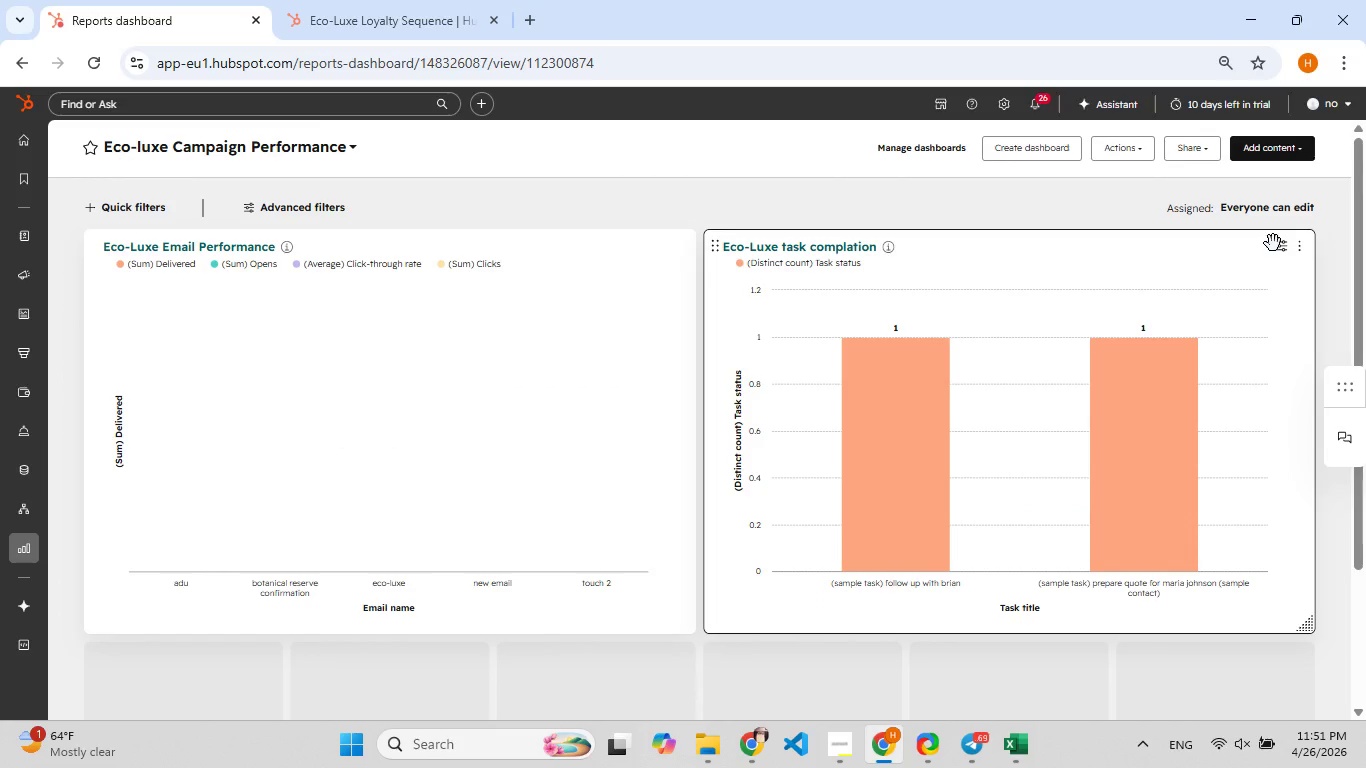 
left_click([1275, 245])
 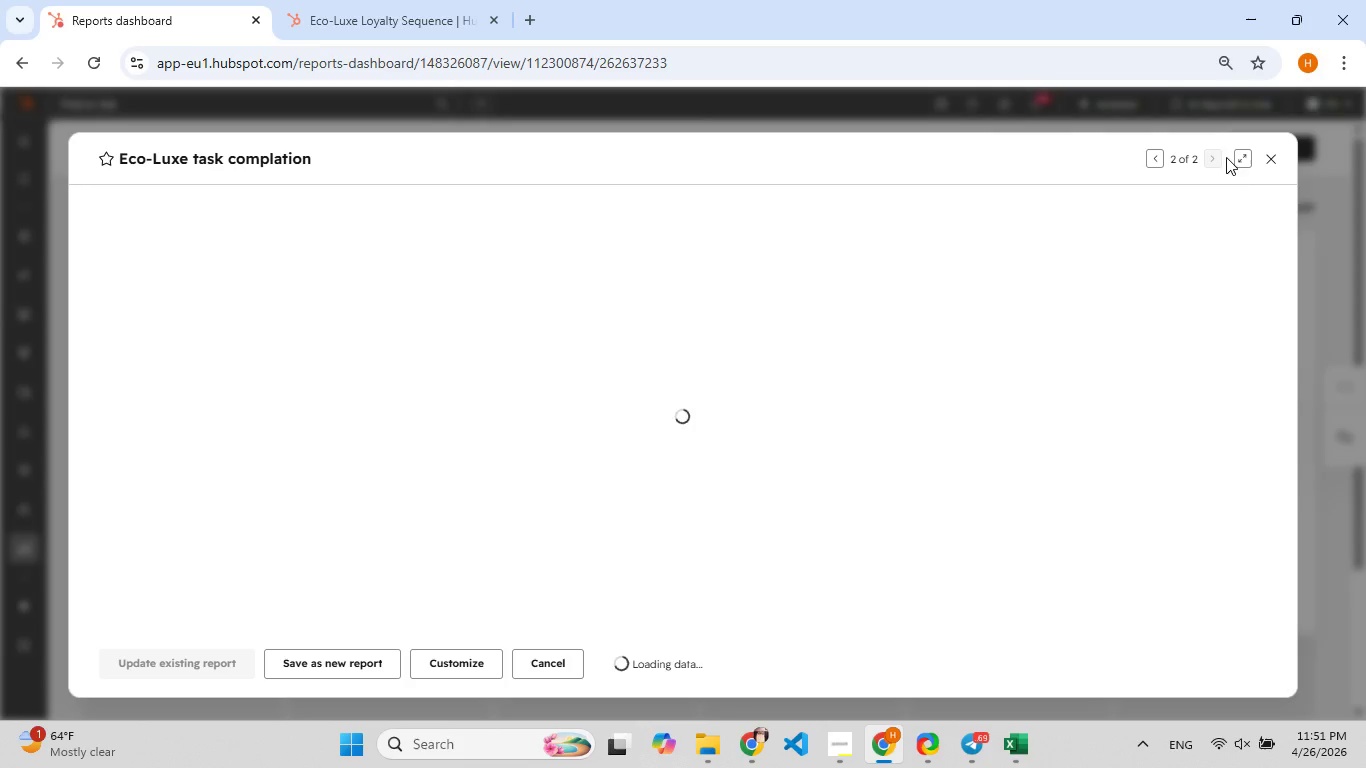 
left_click([1237, 160])
 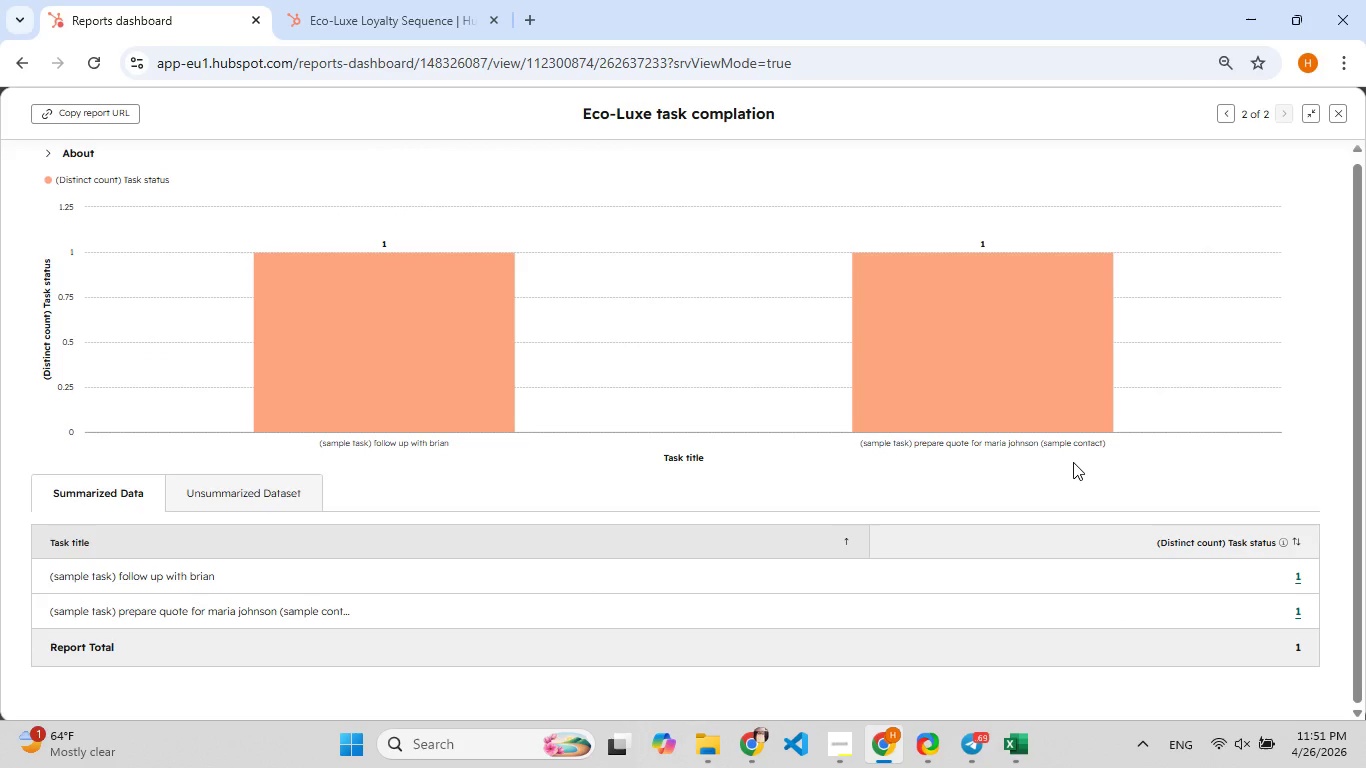 
wait(7.78)
 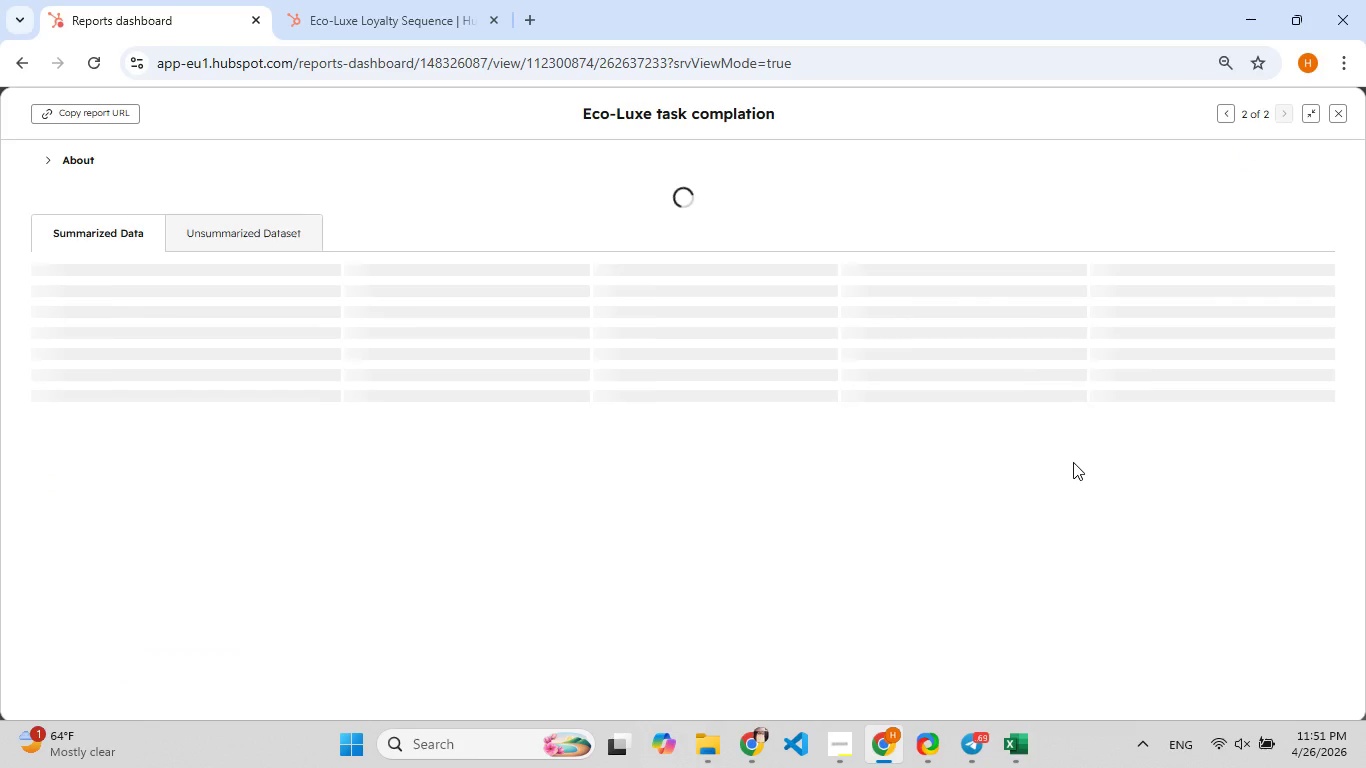 
hold_key(key=F5, duration=0.67)
 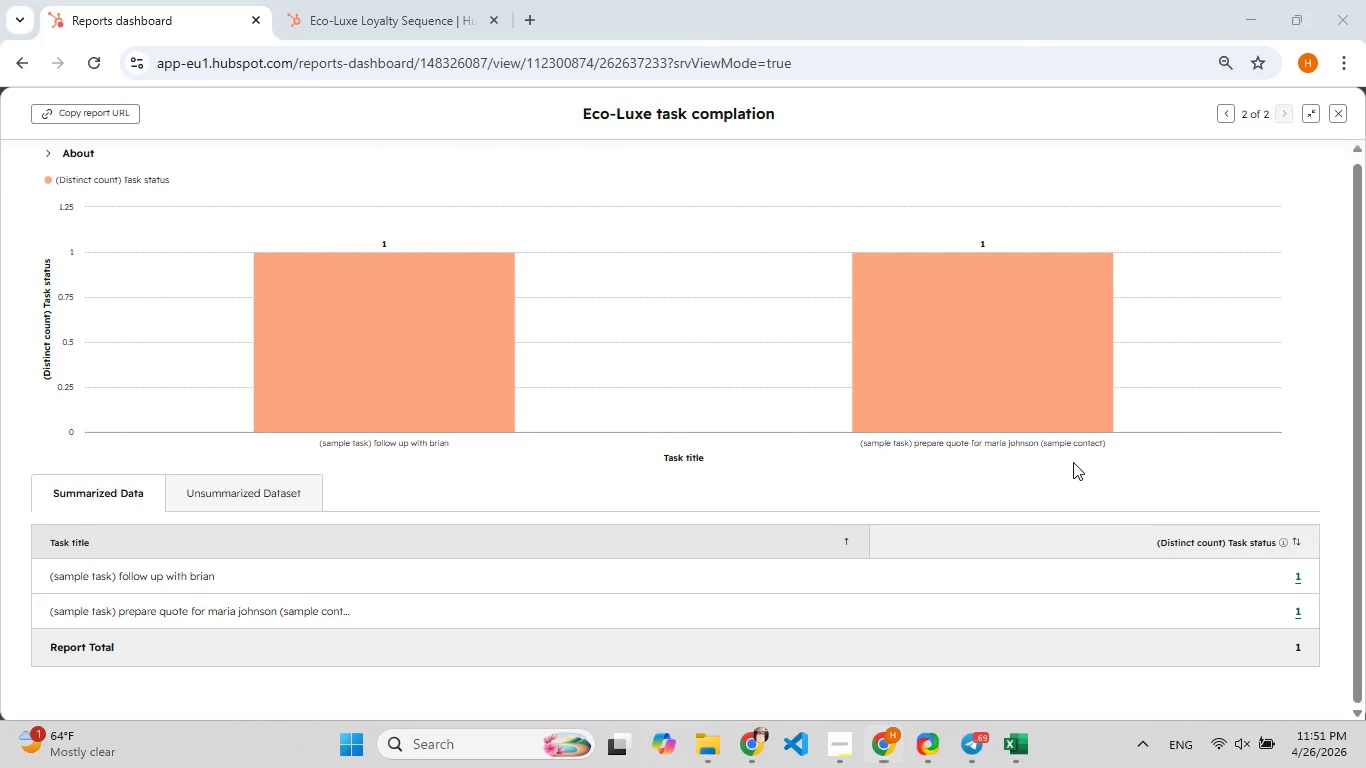 
key(Meta+Shift+S)
 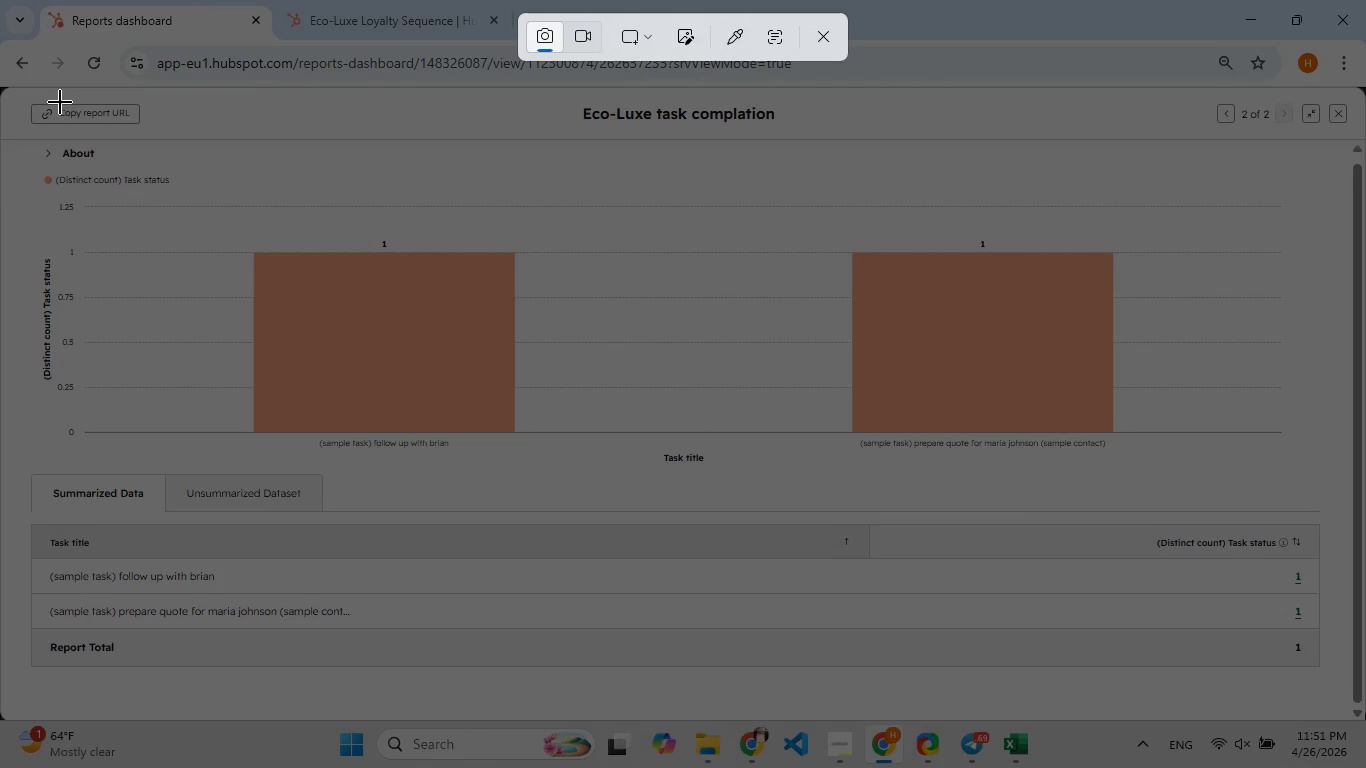 
left_click_drag(start_coordinate=[14, 87], to_coordinate=[1351, 695])
 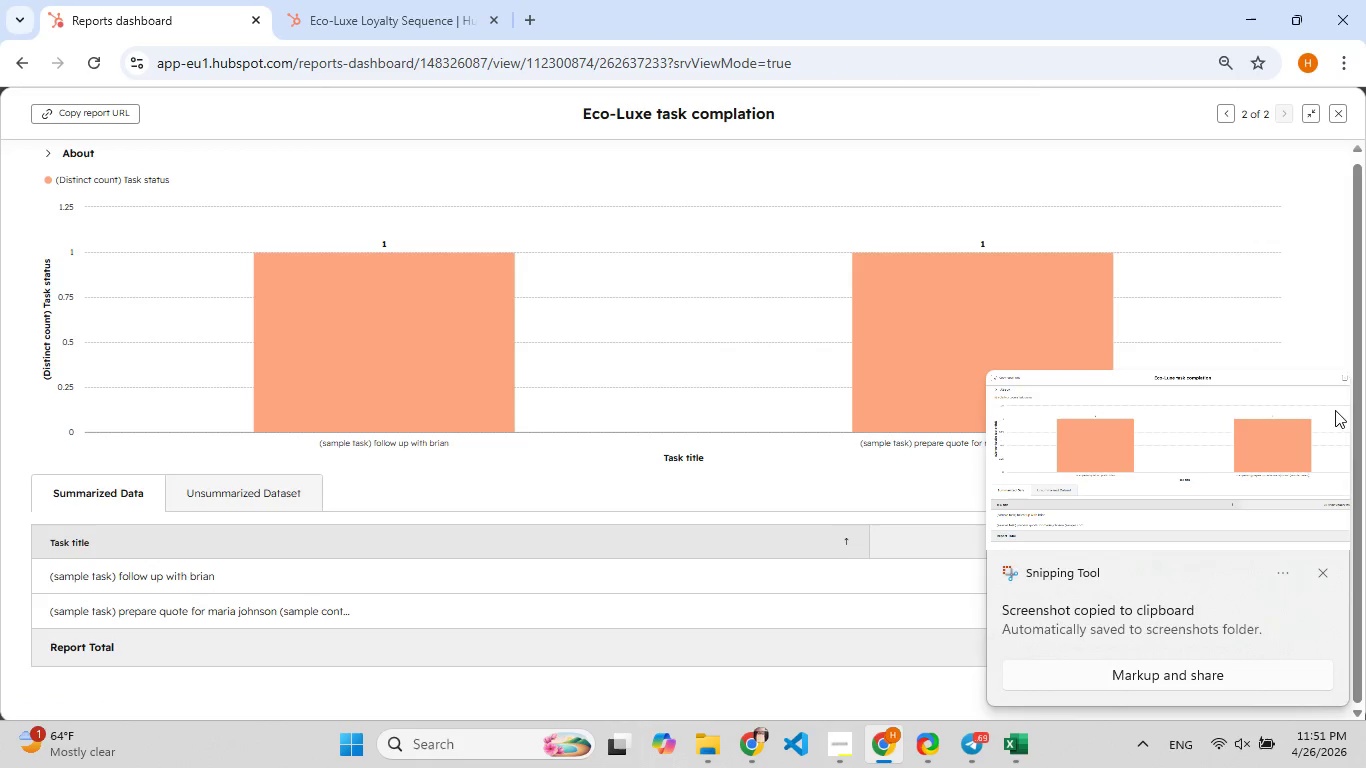 
left_click([1194, 517])
 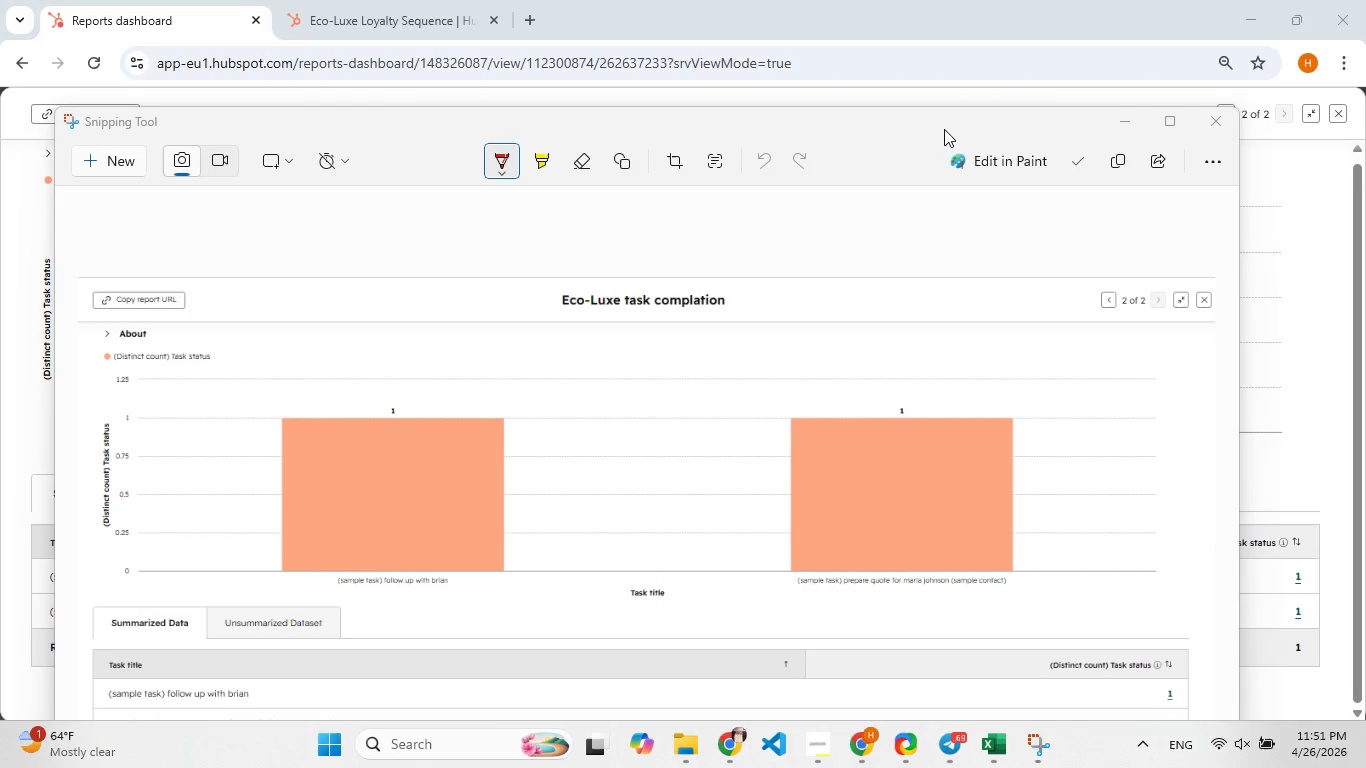 
left_click([1077, 162])
 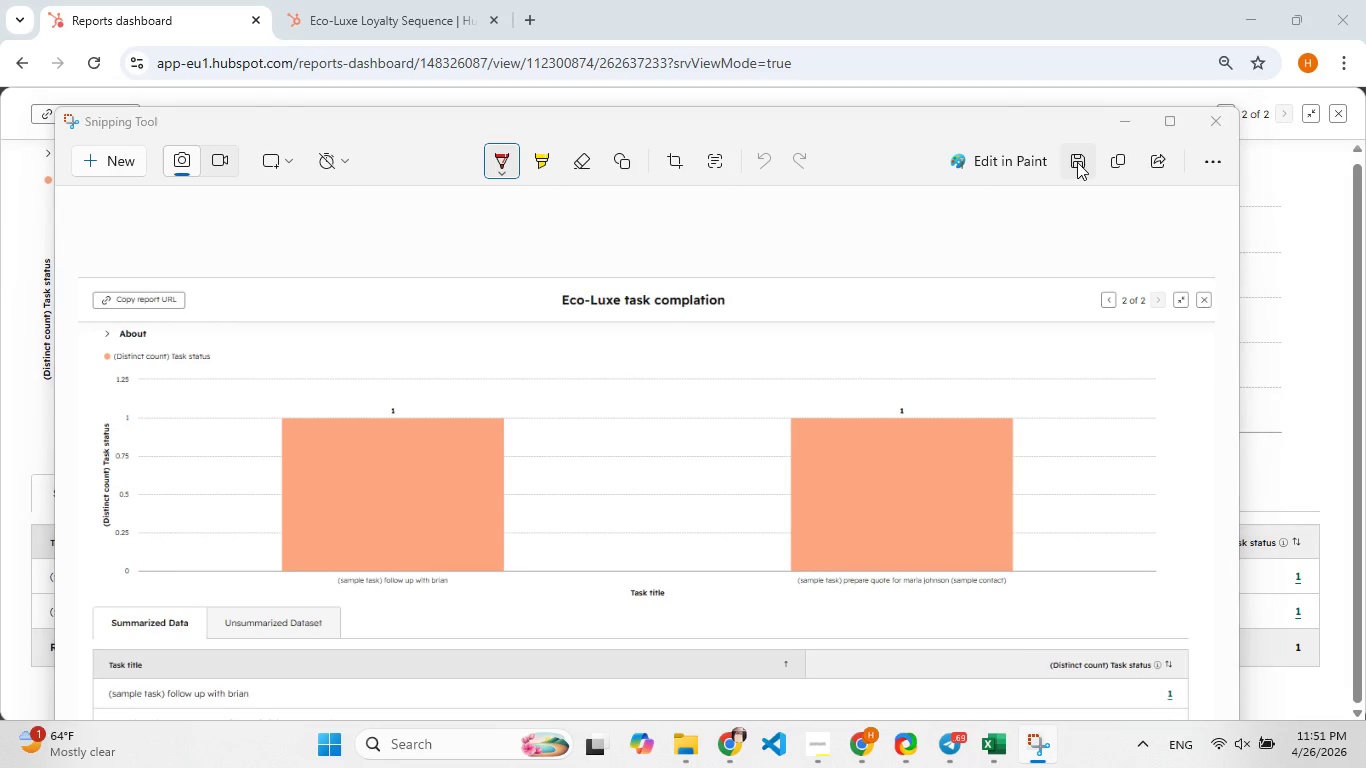 
type(Eco luxe task complation report)
 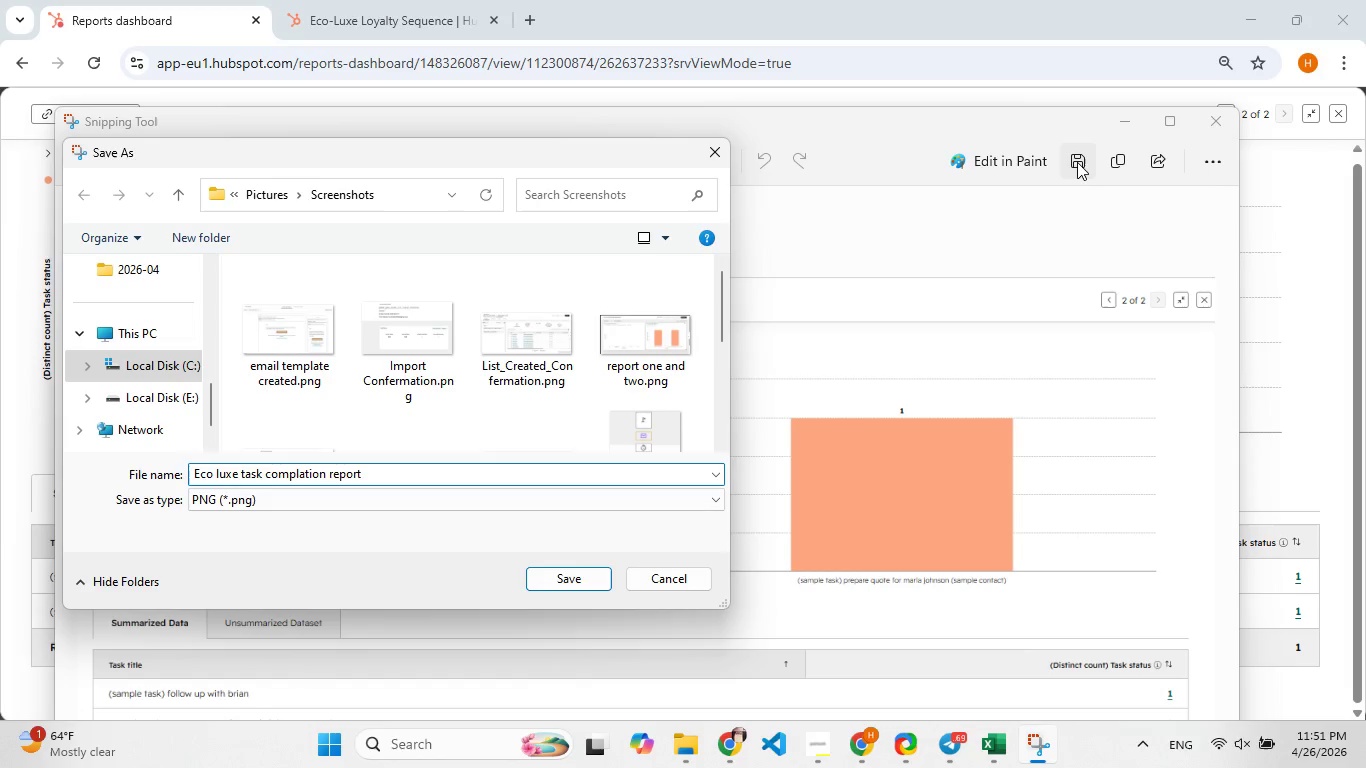 
key(Enter)
 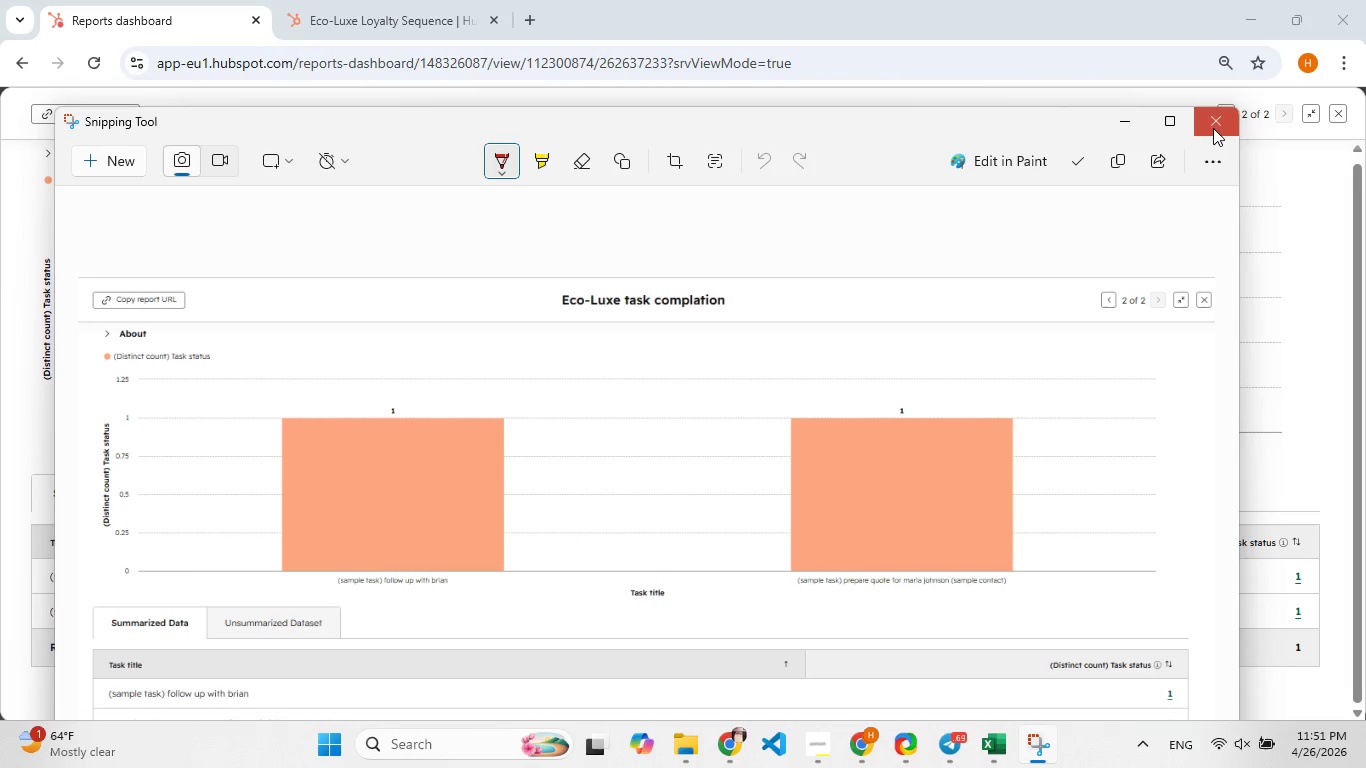 
left_click([1217, 132])
 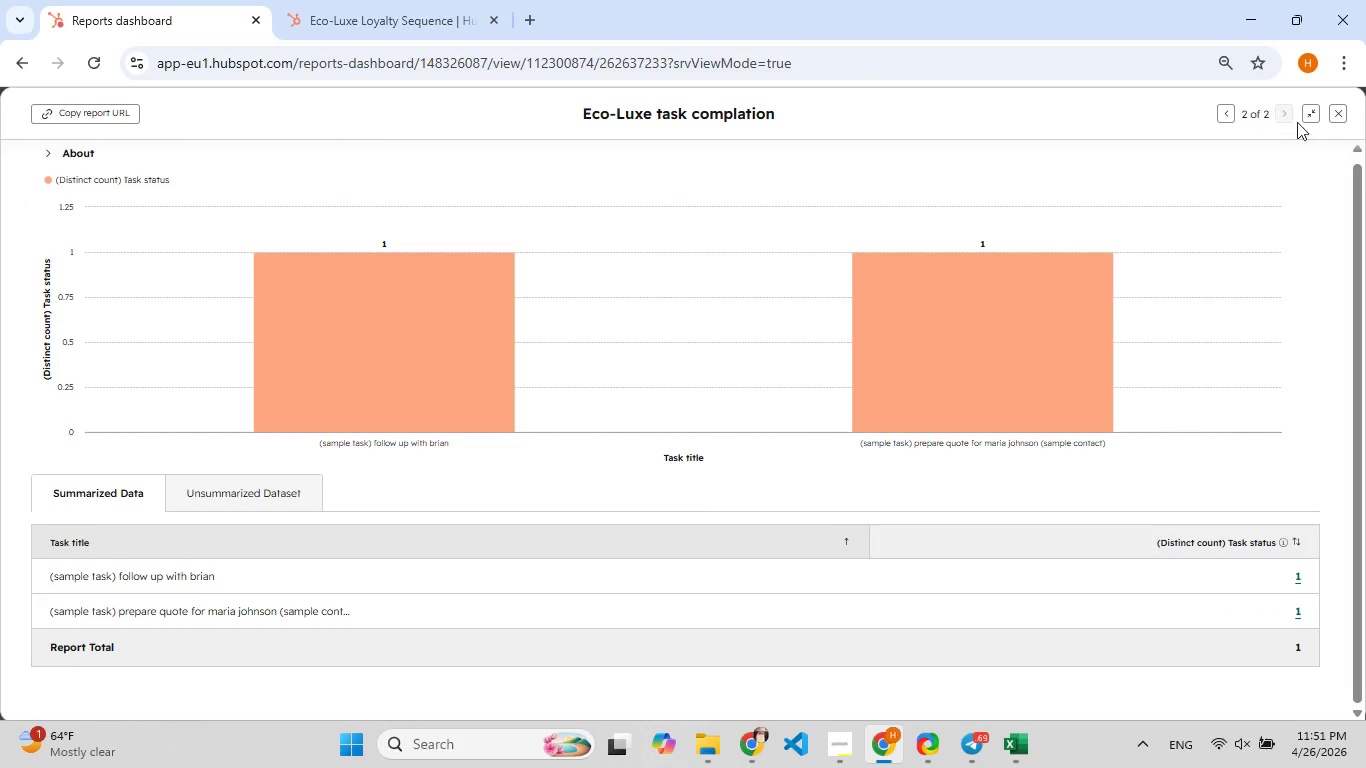 
left_click([1346, 110])
 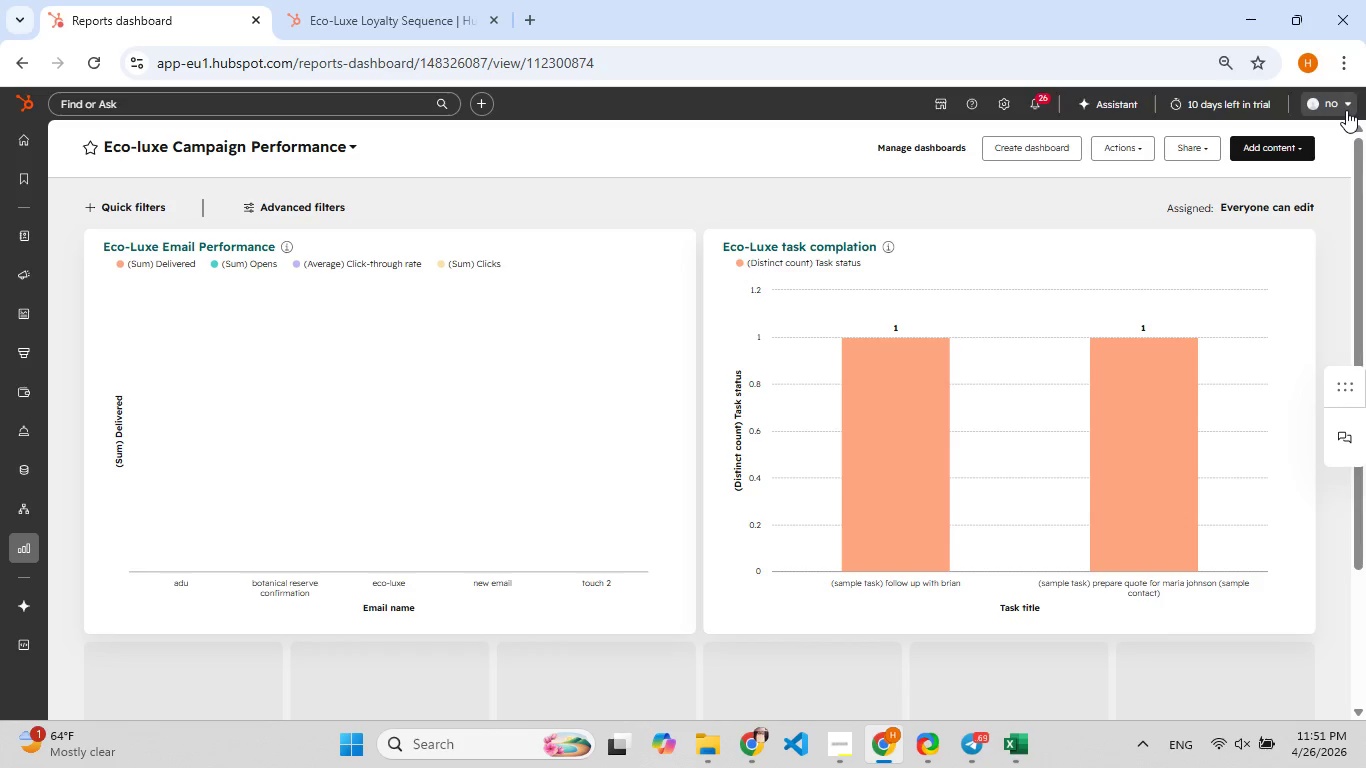 
wait(9.67)
 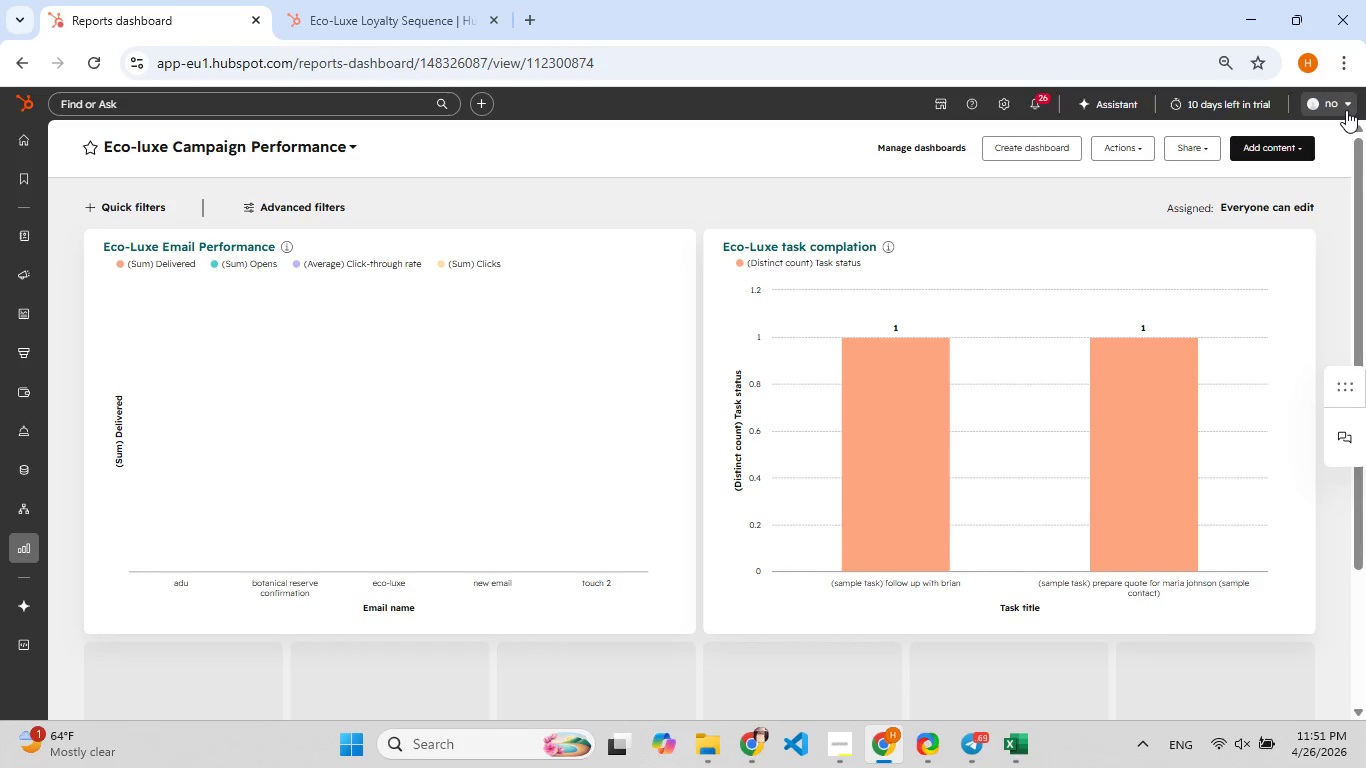 
left_click([1260, 146])
 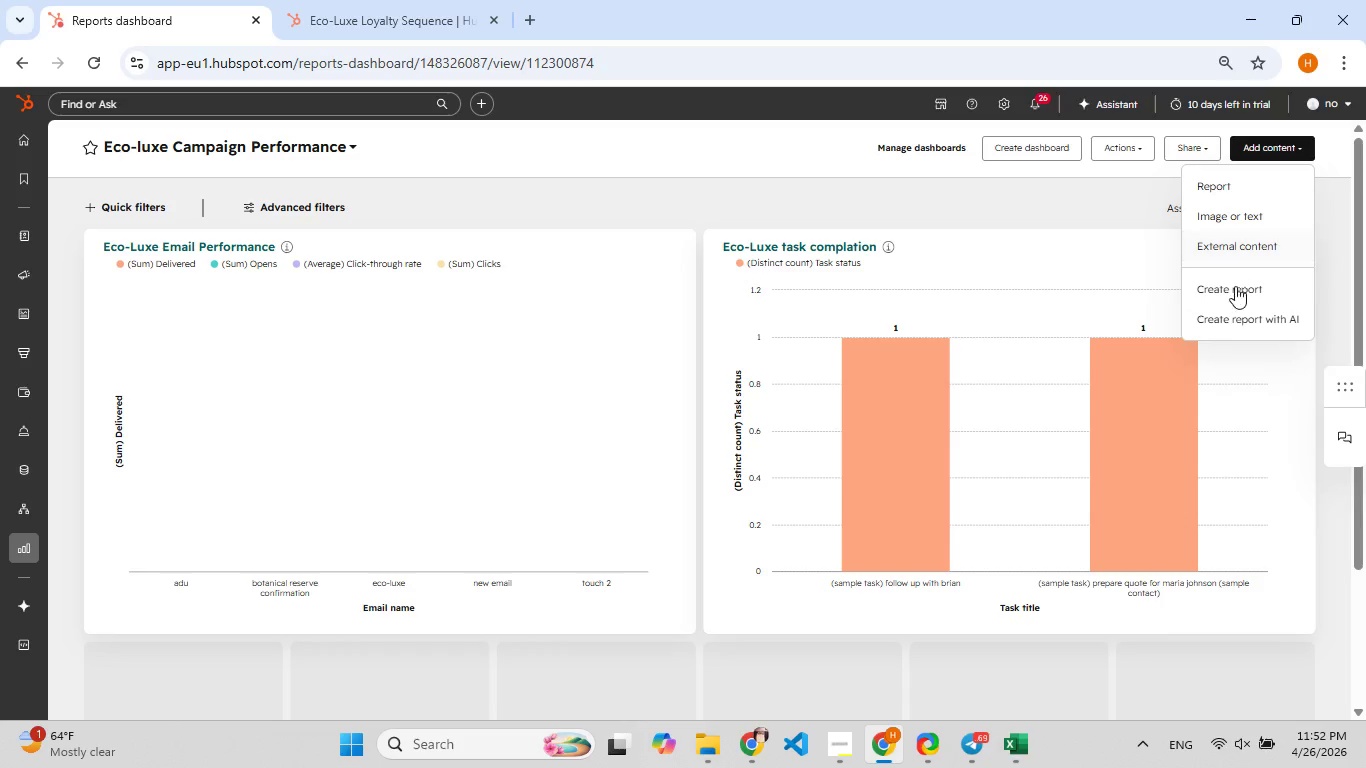 
left_click([1235, 294])
 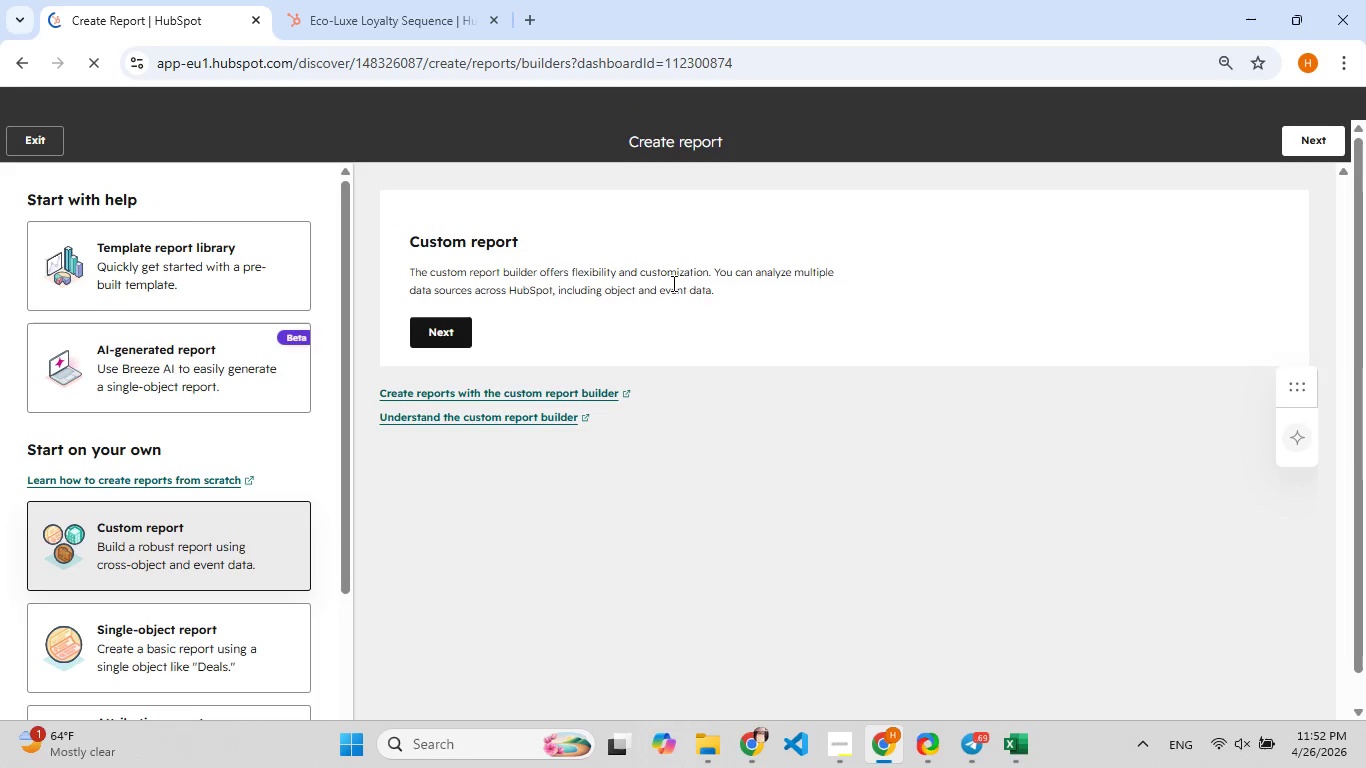 
left_click([451, 300])
 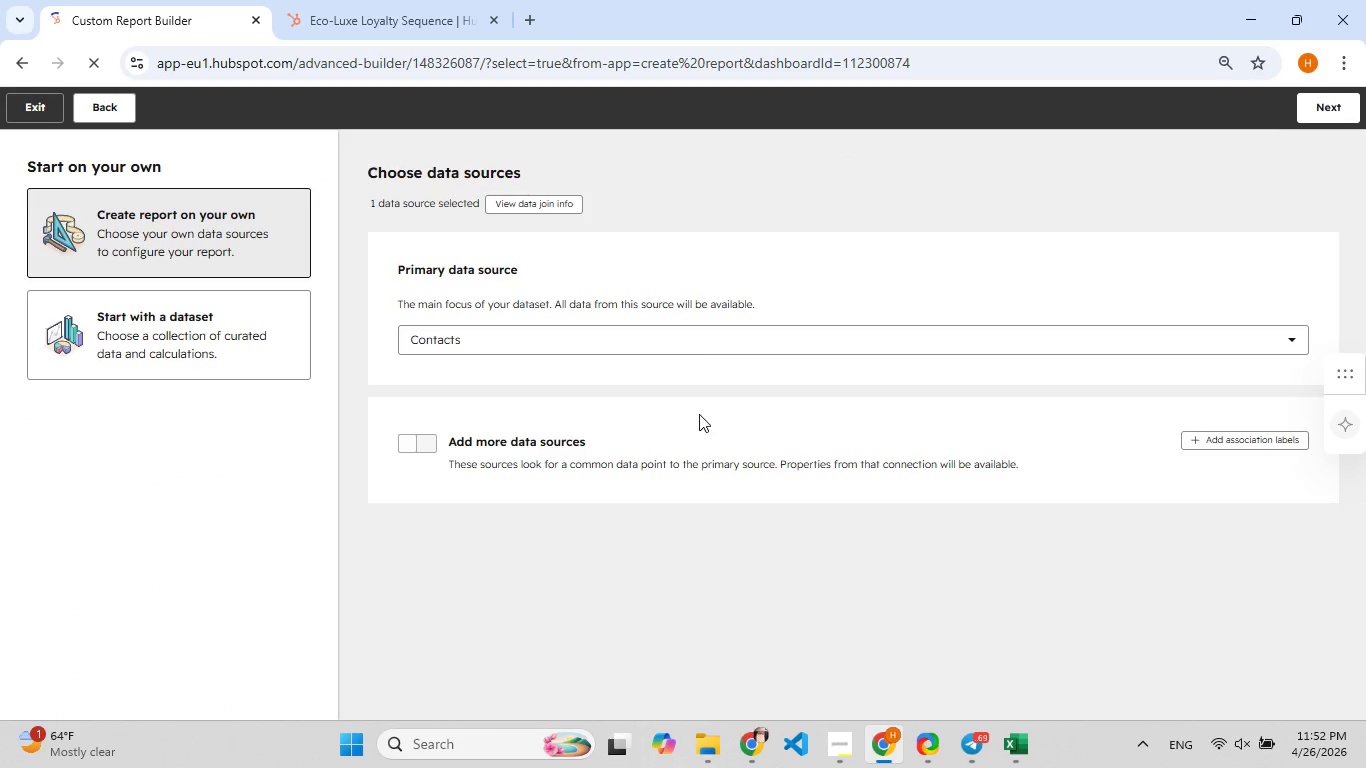 
wait(5.81)
 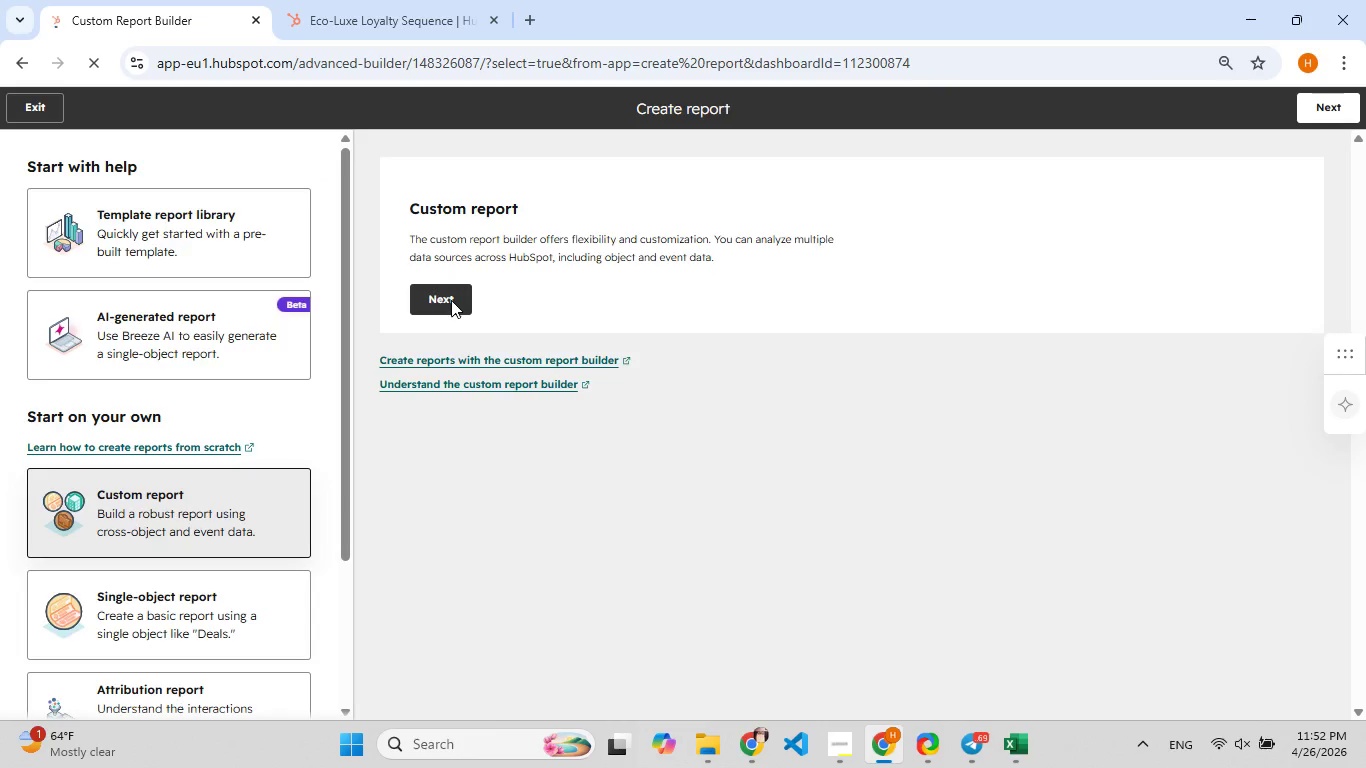 
left_click([679, 356])
 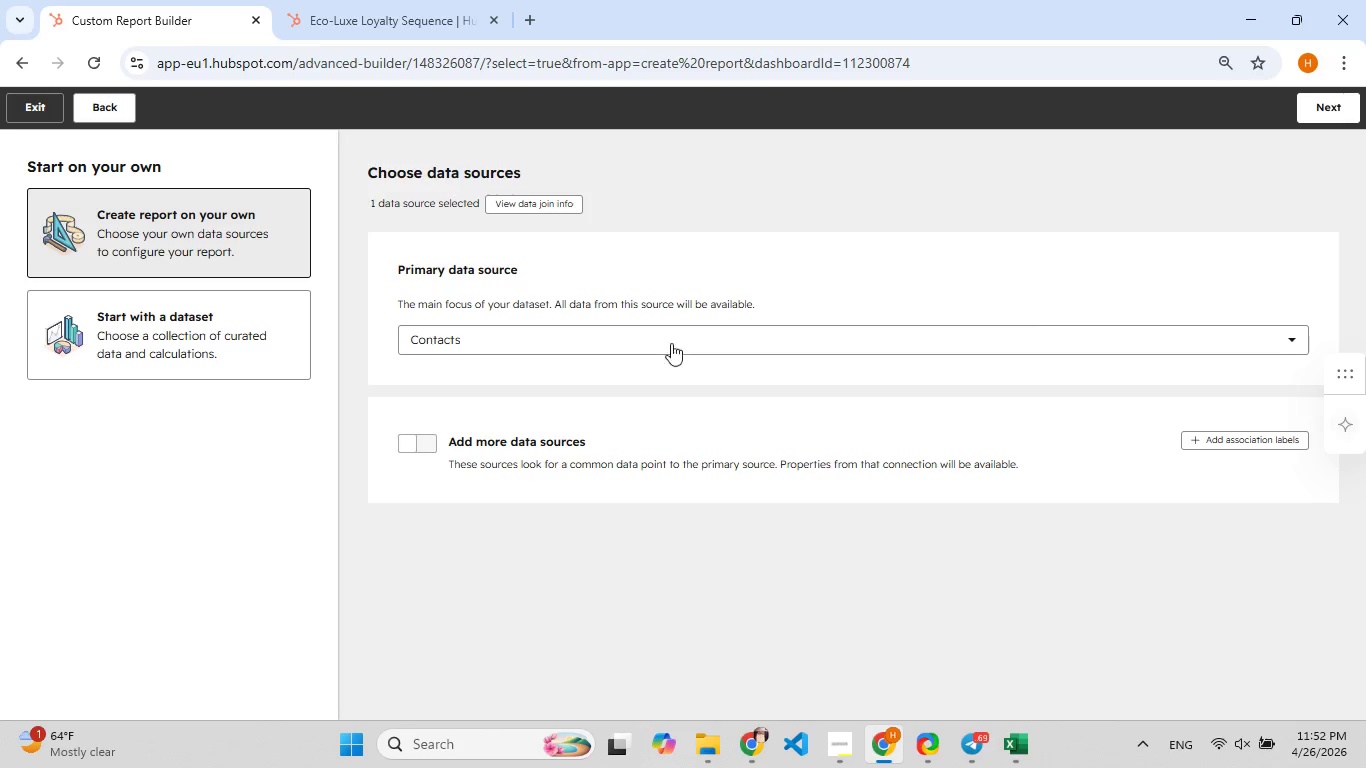 
left_click([669, 343])
 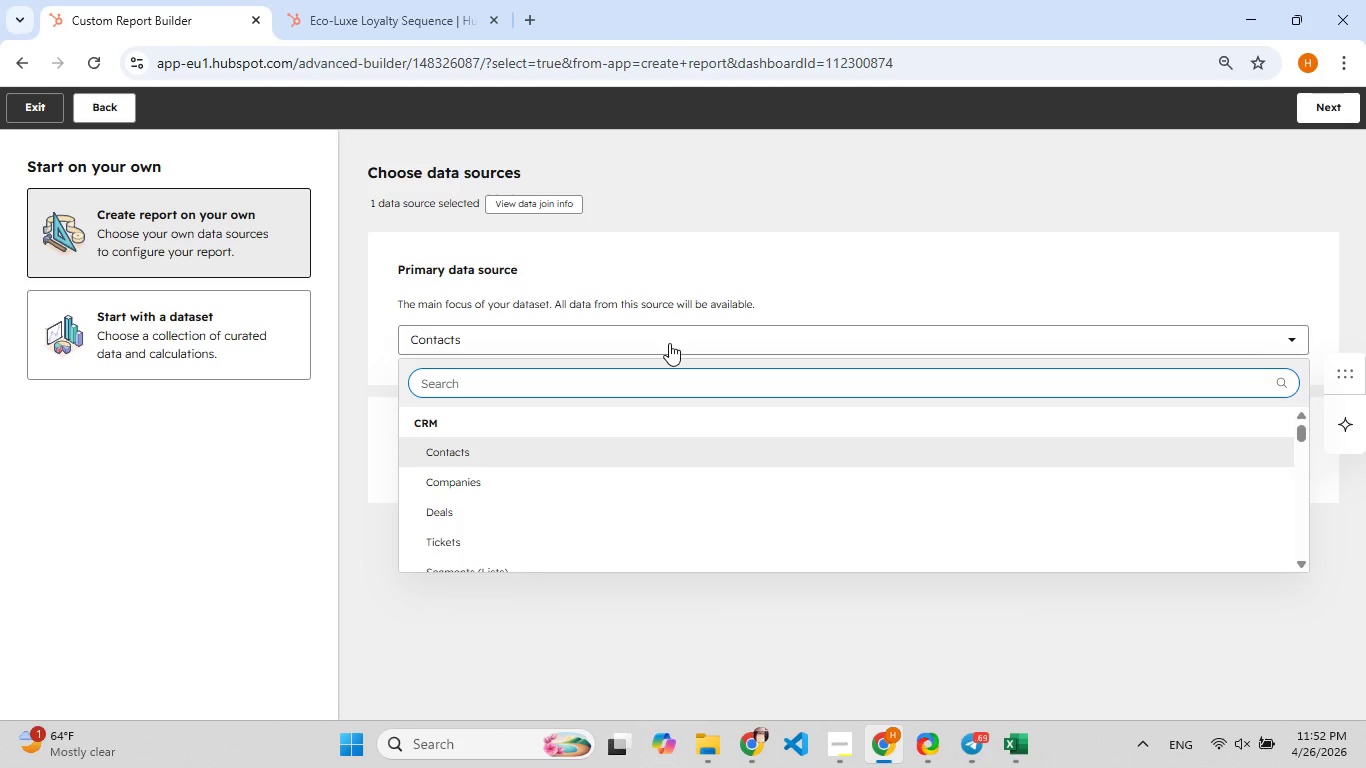 
type(work)
 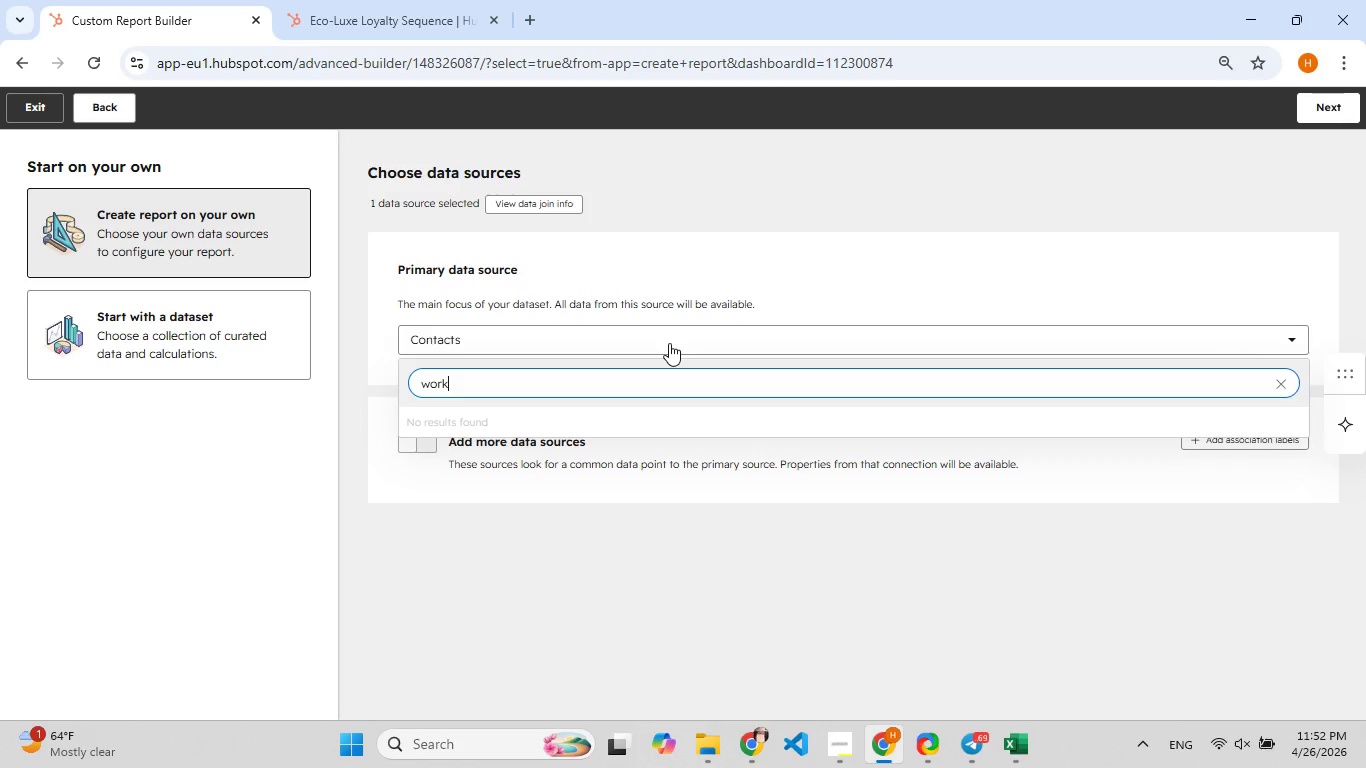 
wait(5.77)
 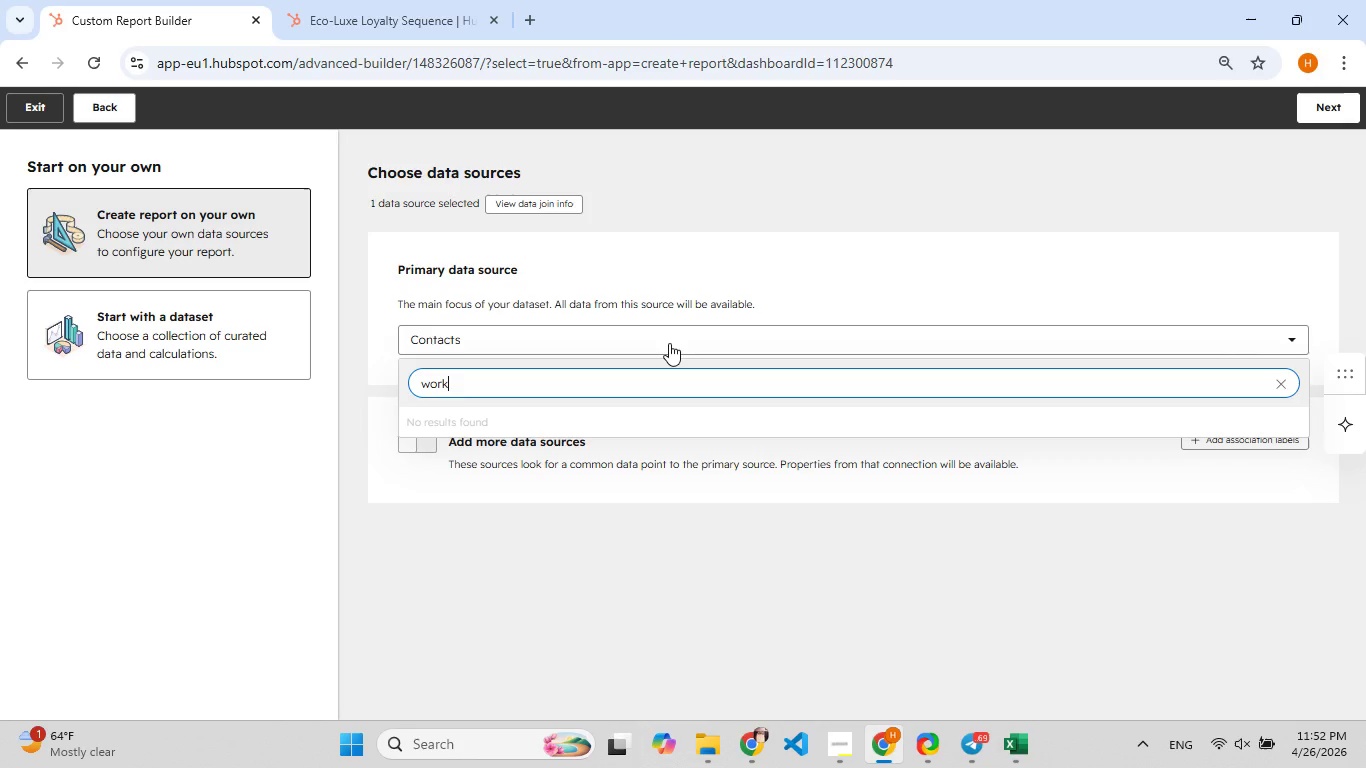 
hold_key(key=F9, duration=0.84)
 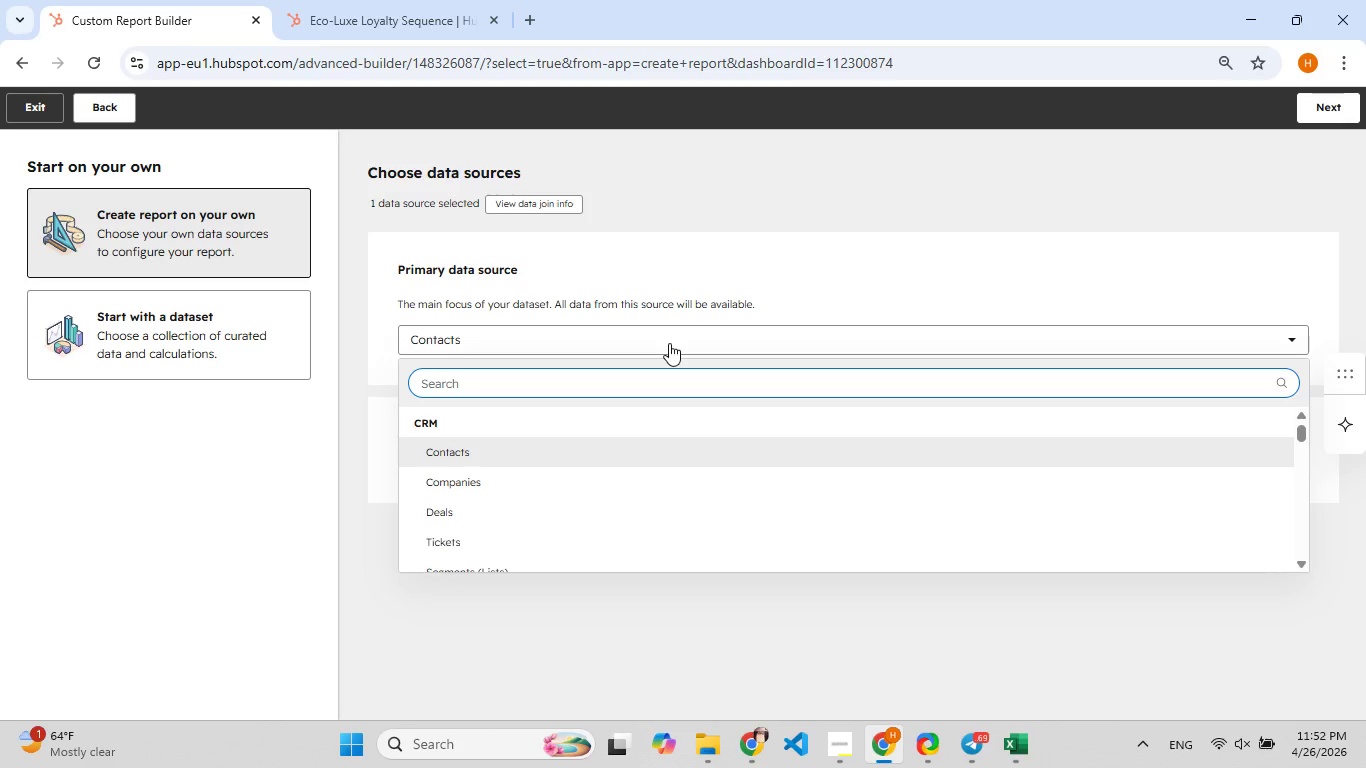 
hold_key(key=Backspace, duration=0.84)
 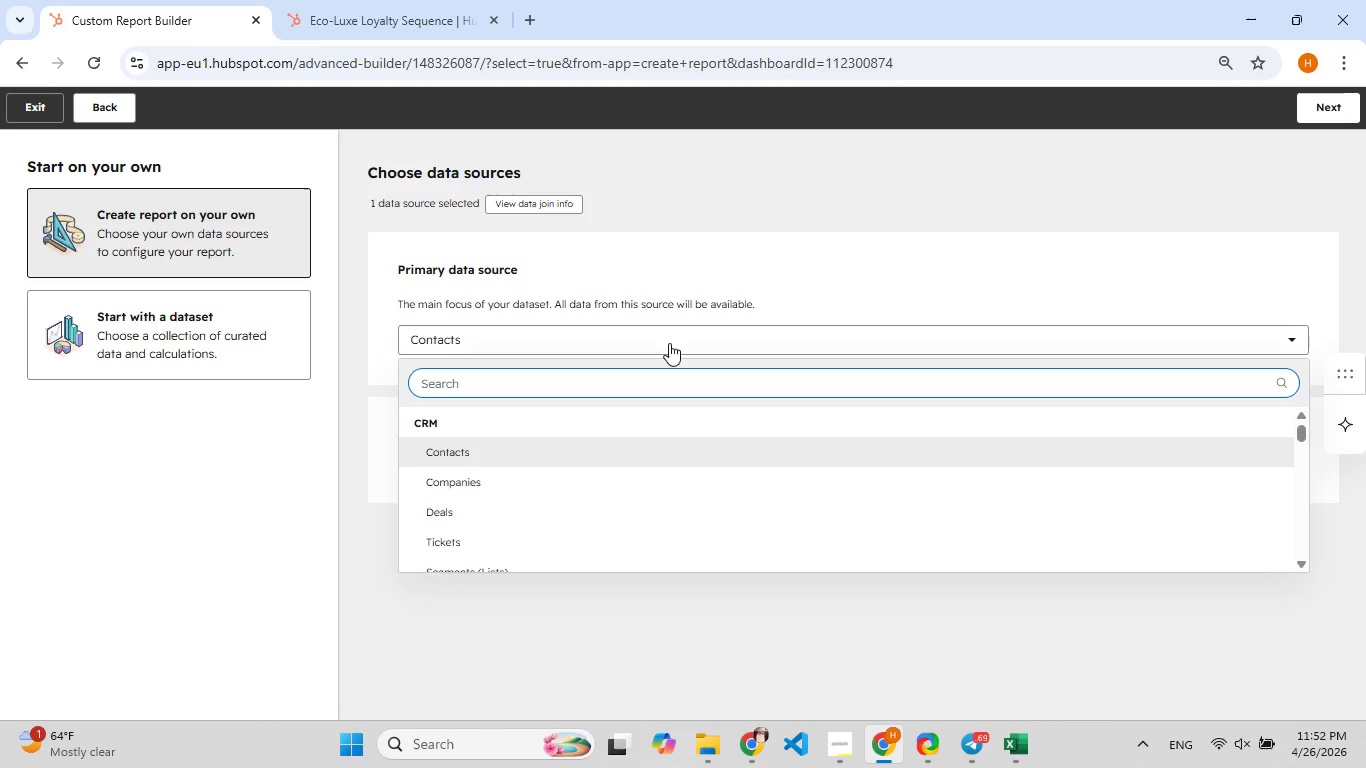 
type(events)
 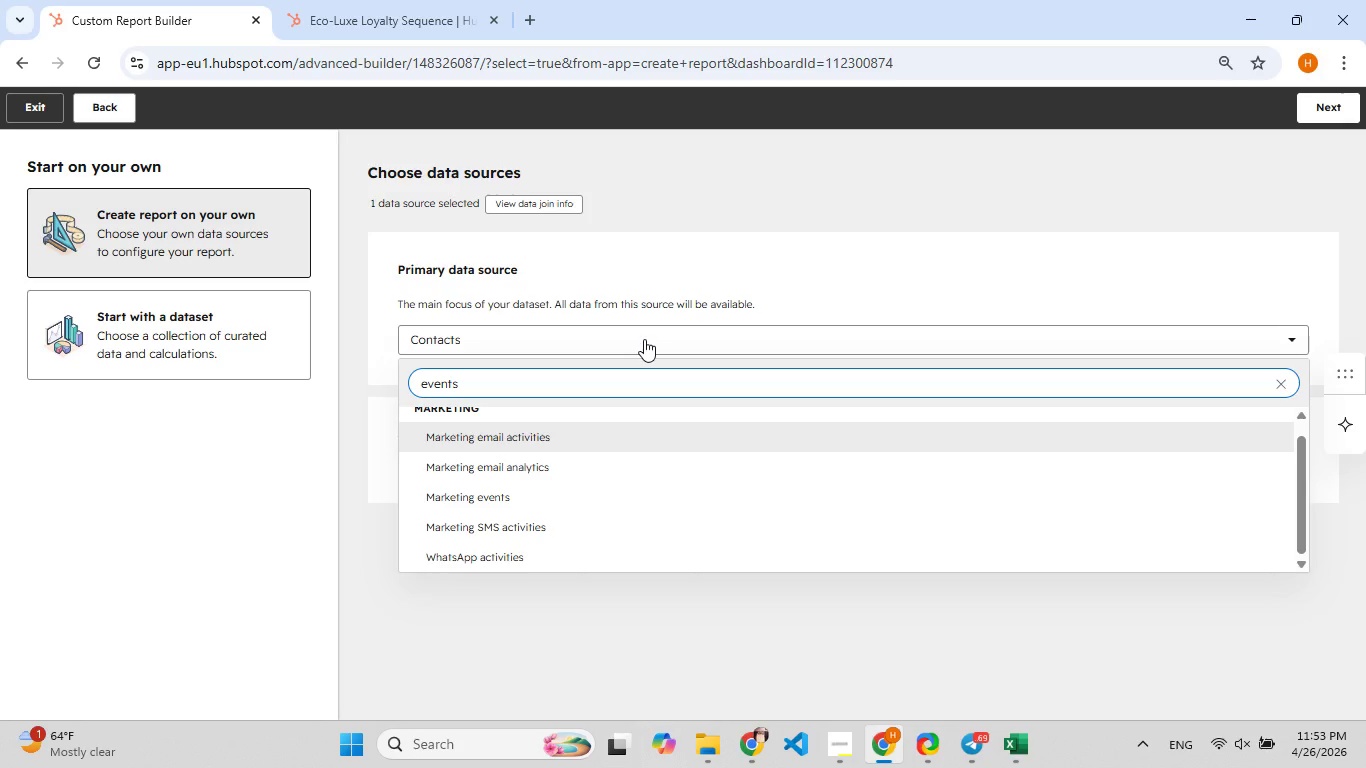 
wait(52.47)
 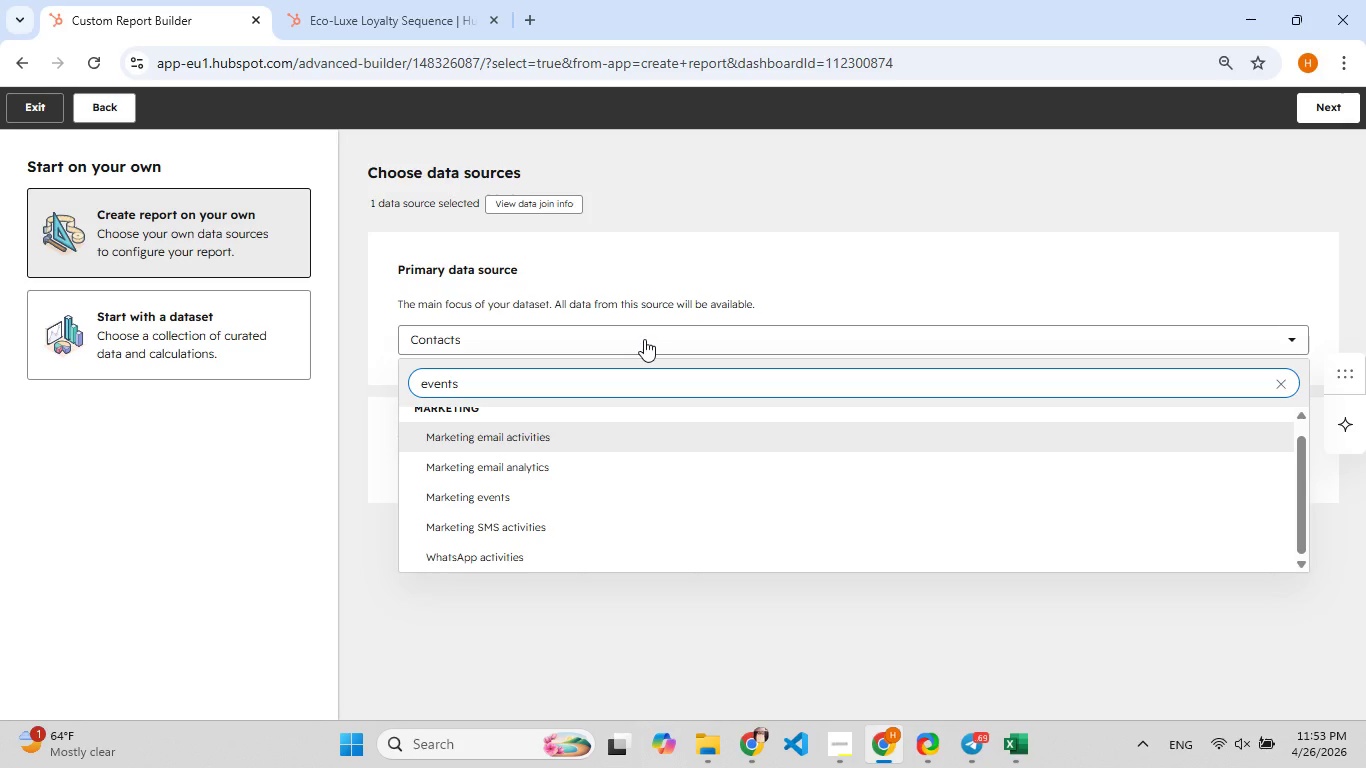 
left_click([352, 1])
 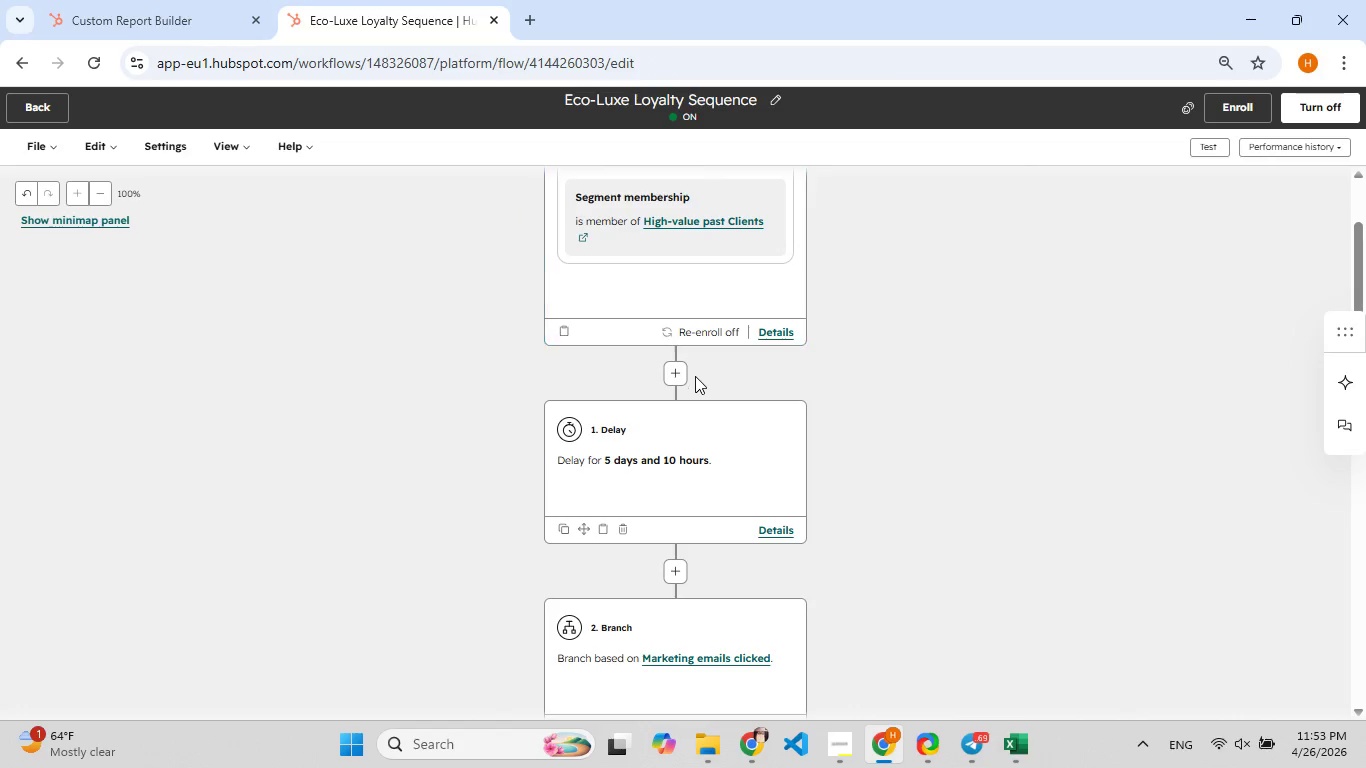 
left_click([417, 403])
 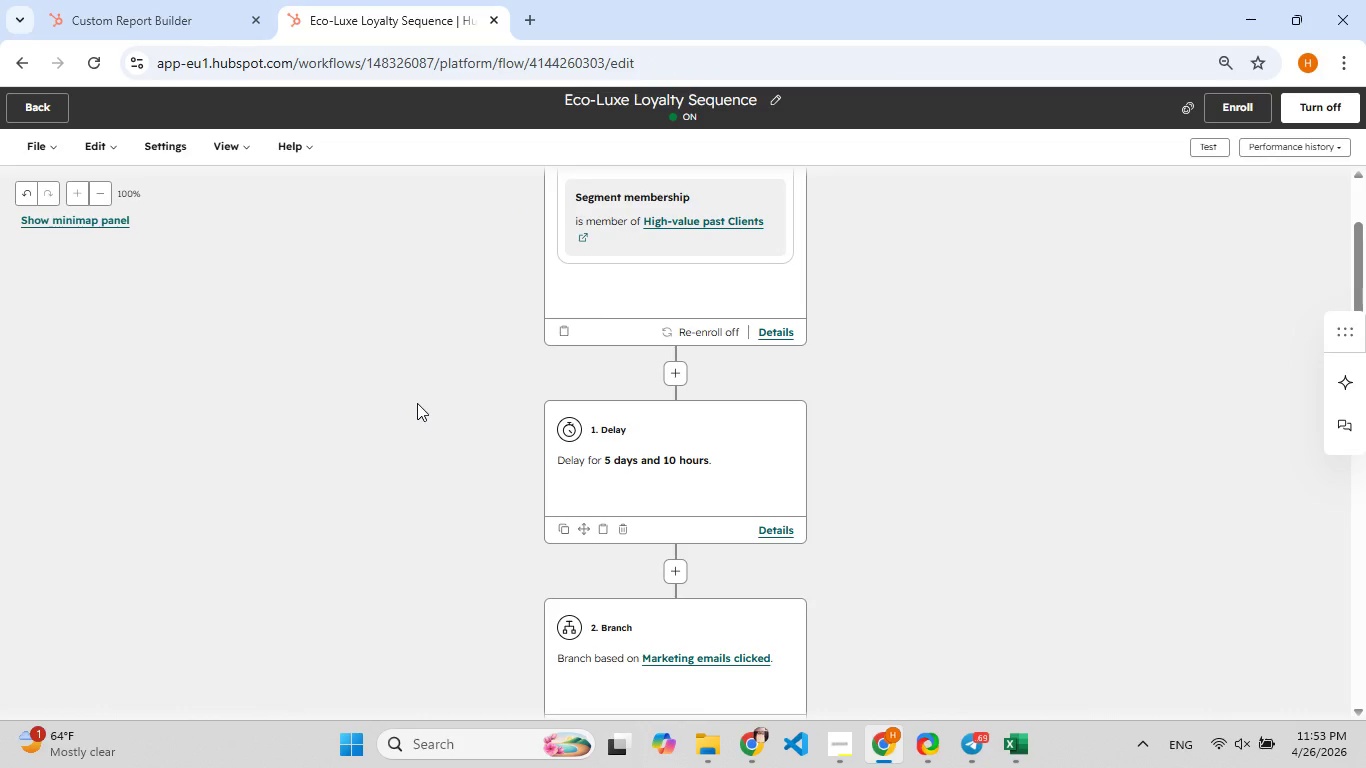 
key(Control+Z)
 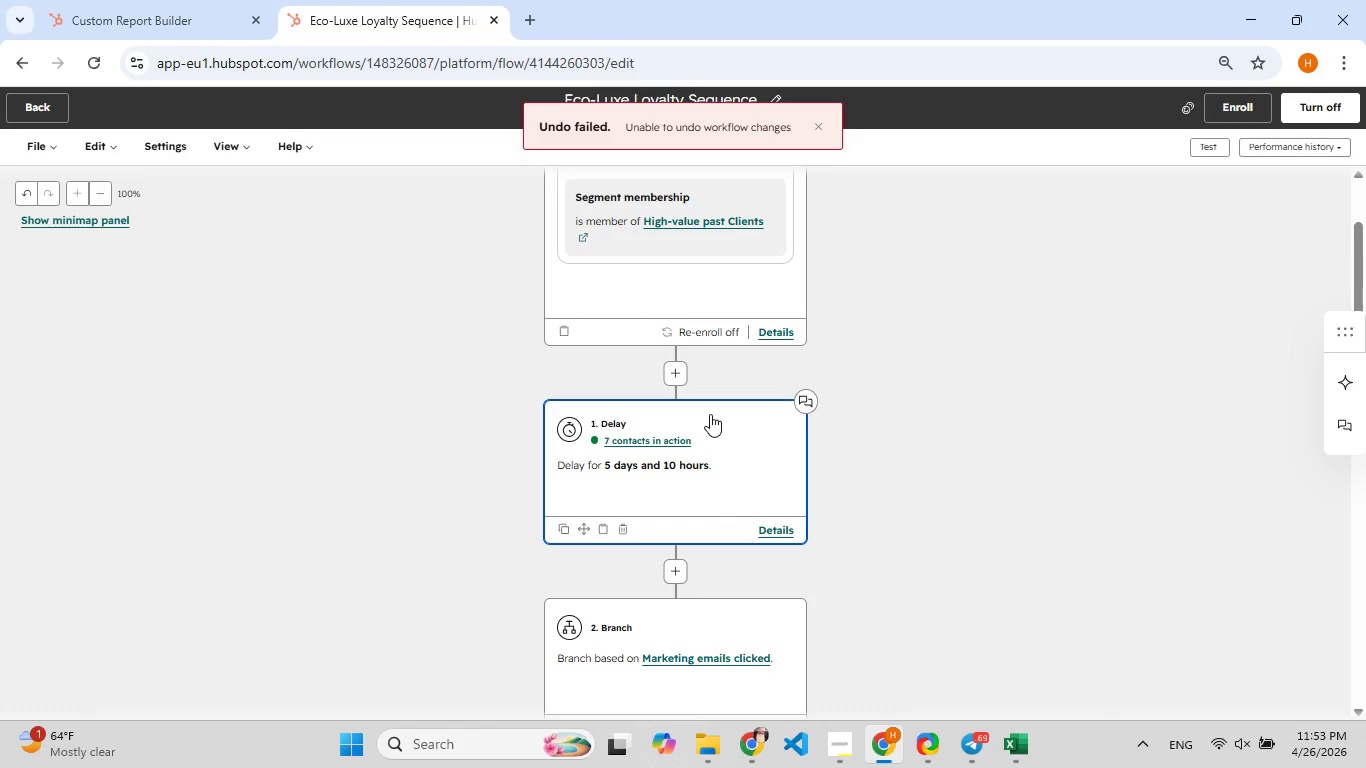 
wait(9.44)
 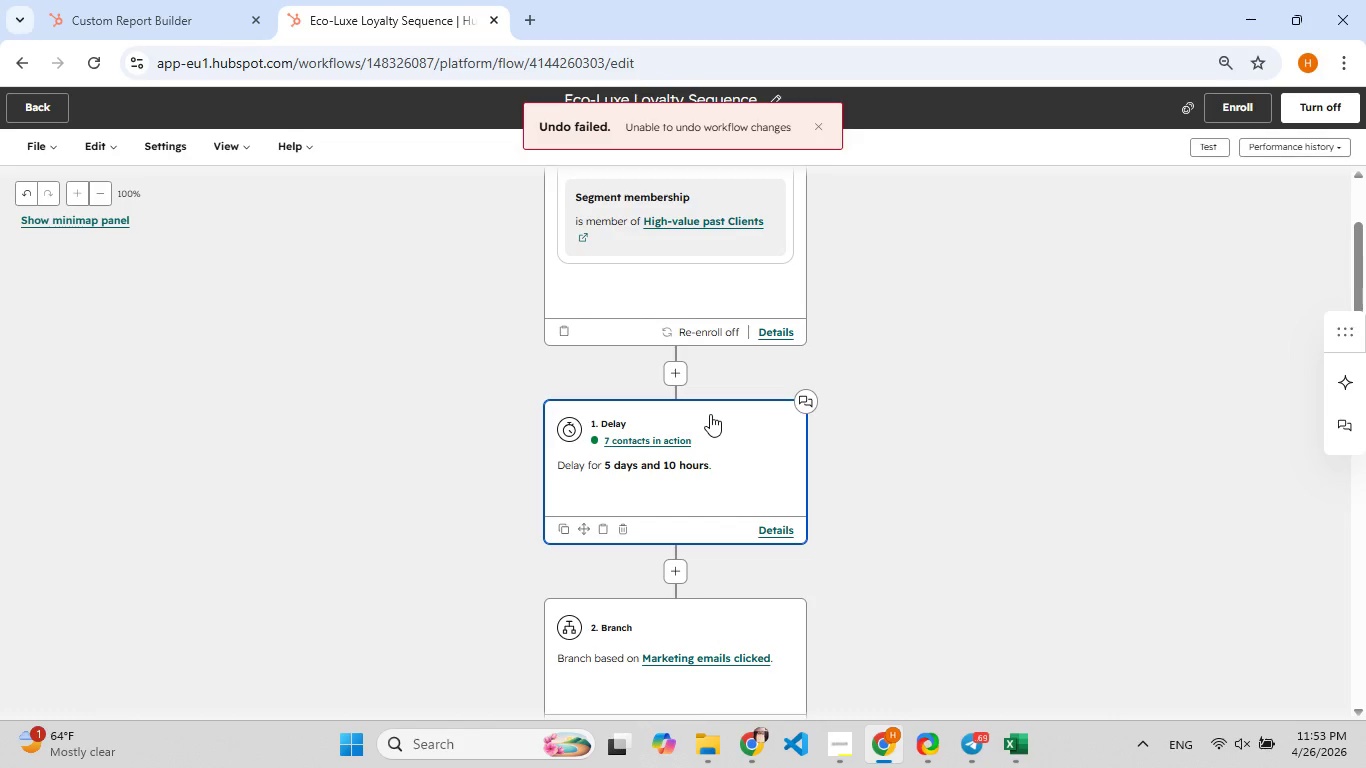 
left_click([680, 358])
 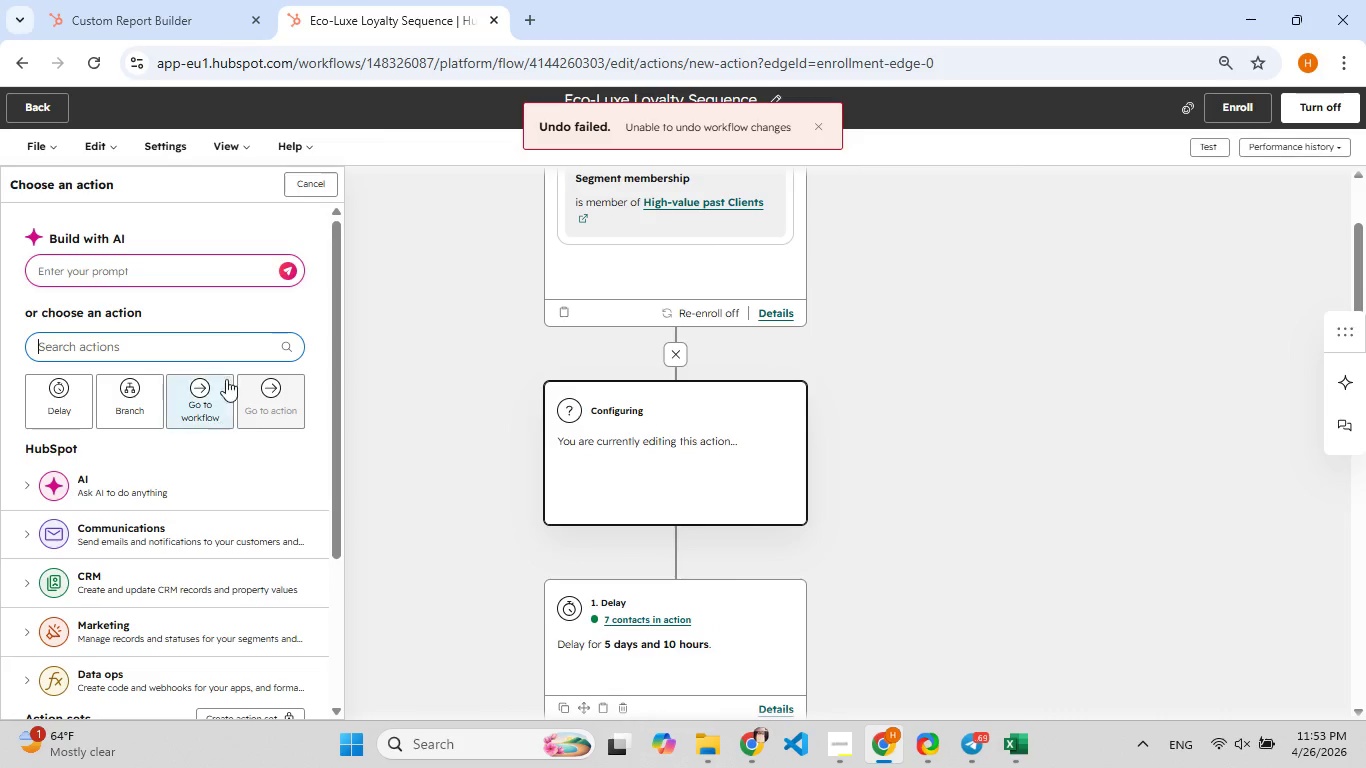 
type(se)
 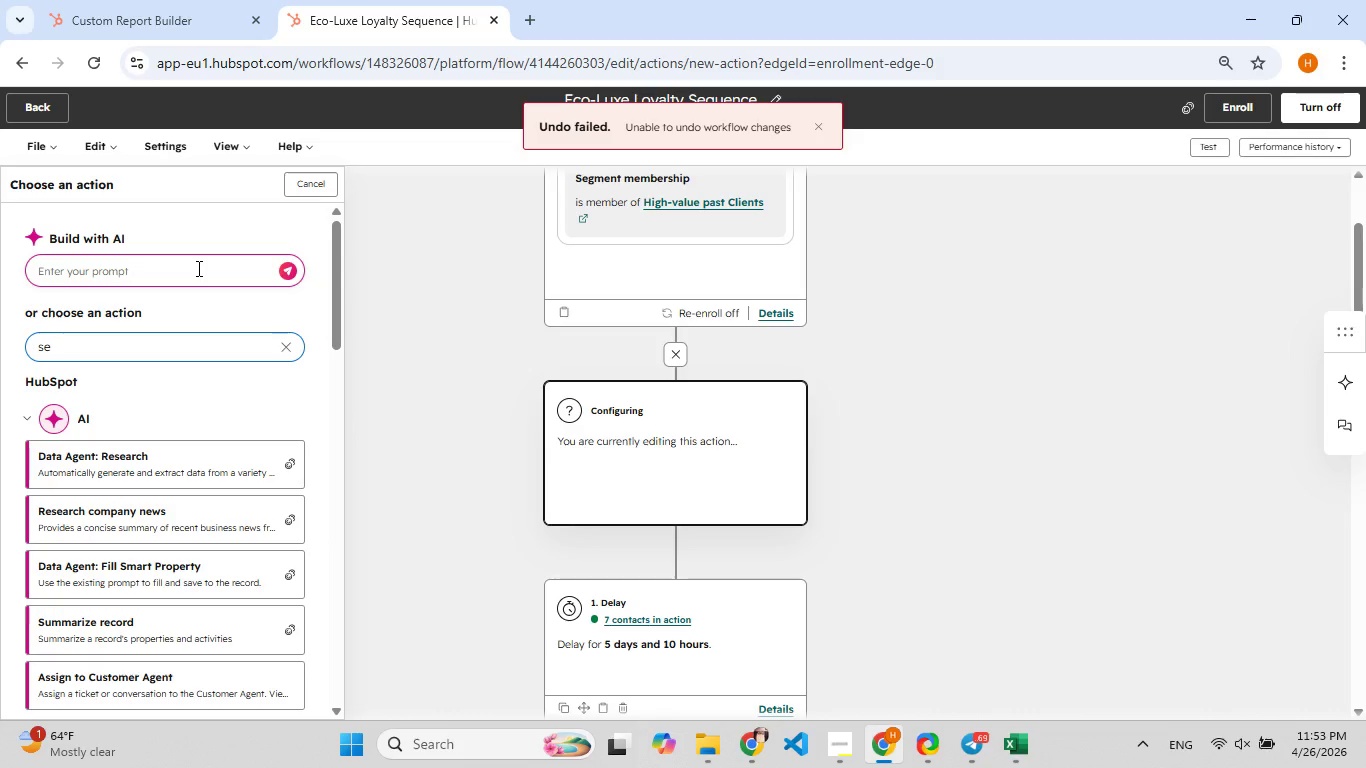 
wait(5.3)
 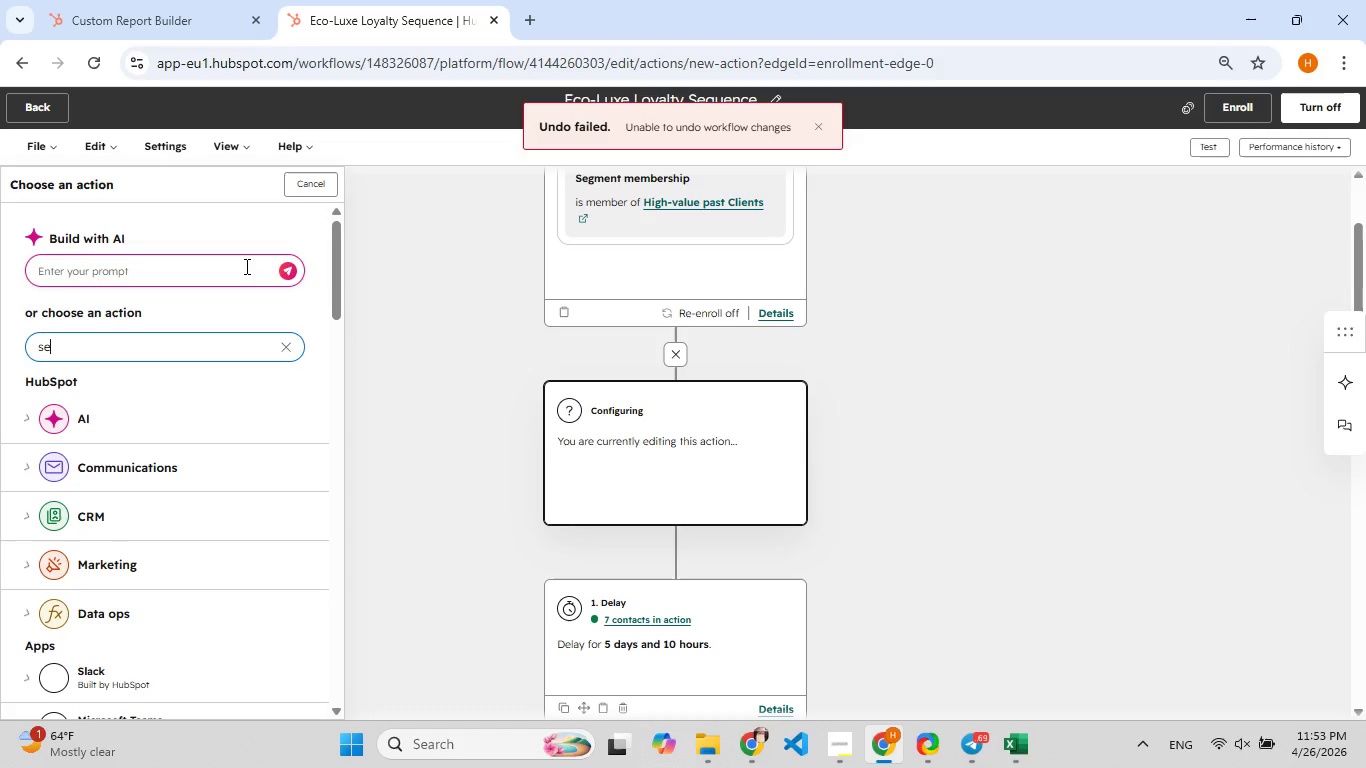 
left_click([911, 311])
 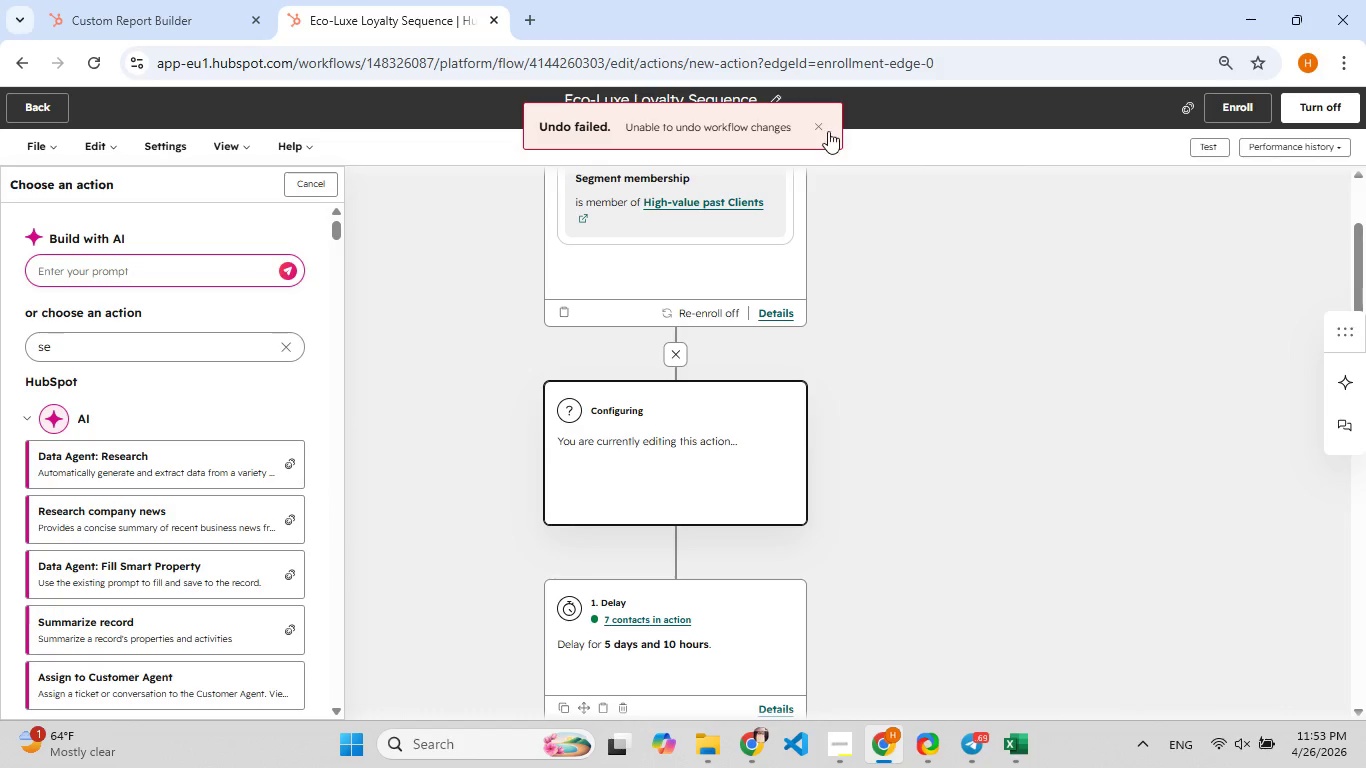 
left_click([821, 129])
 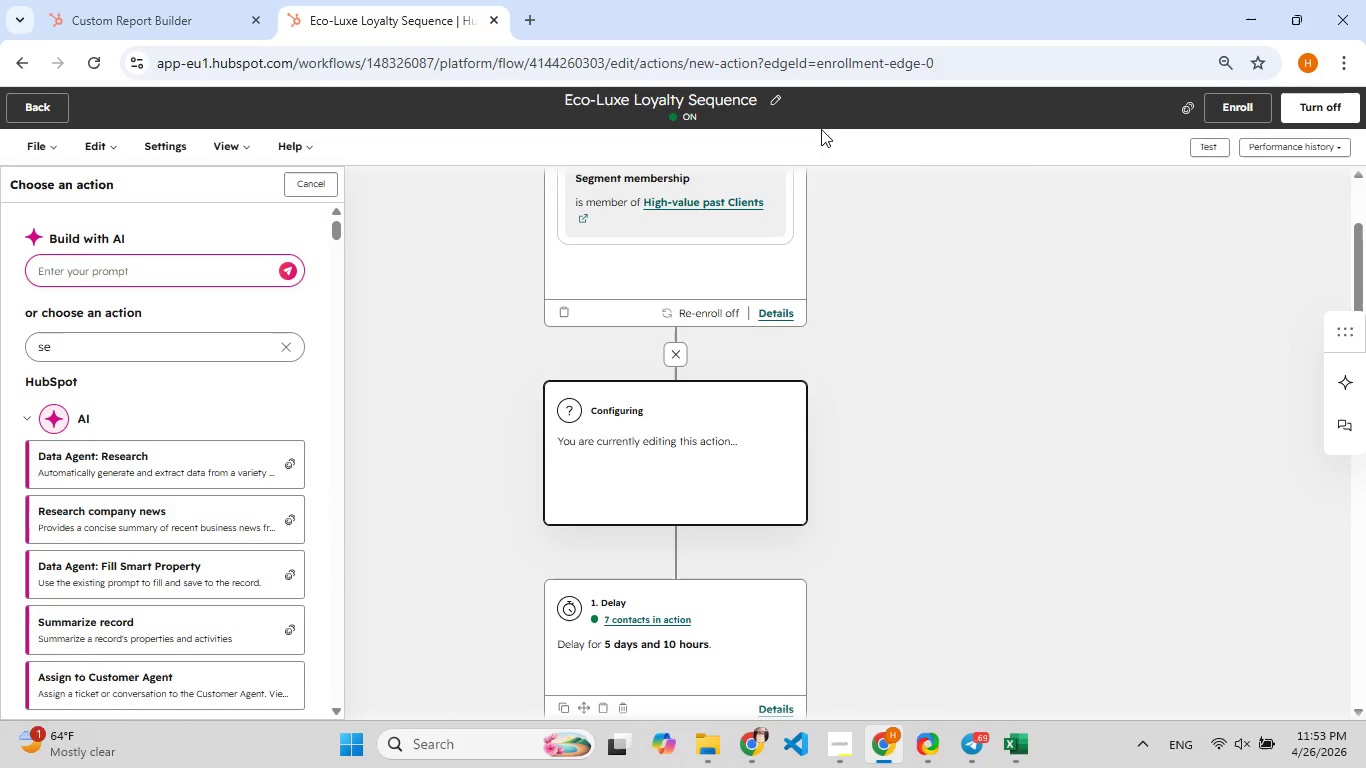 
wait(15.64)
 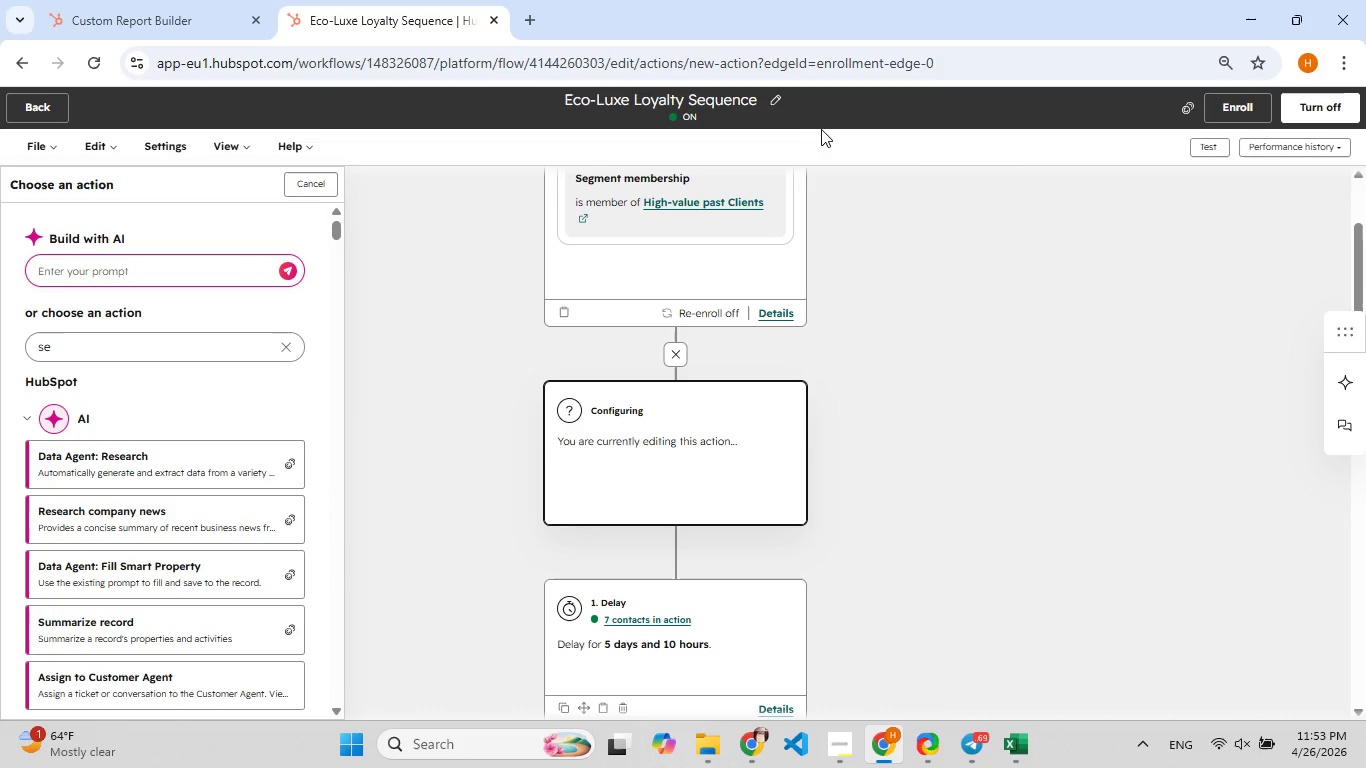 
left_click([1270, 147])
 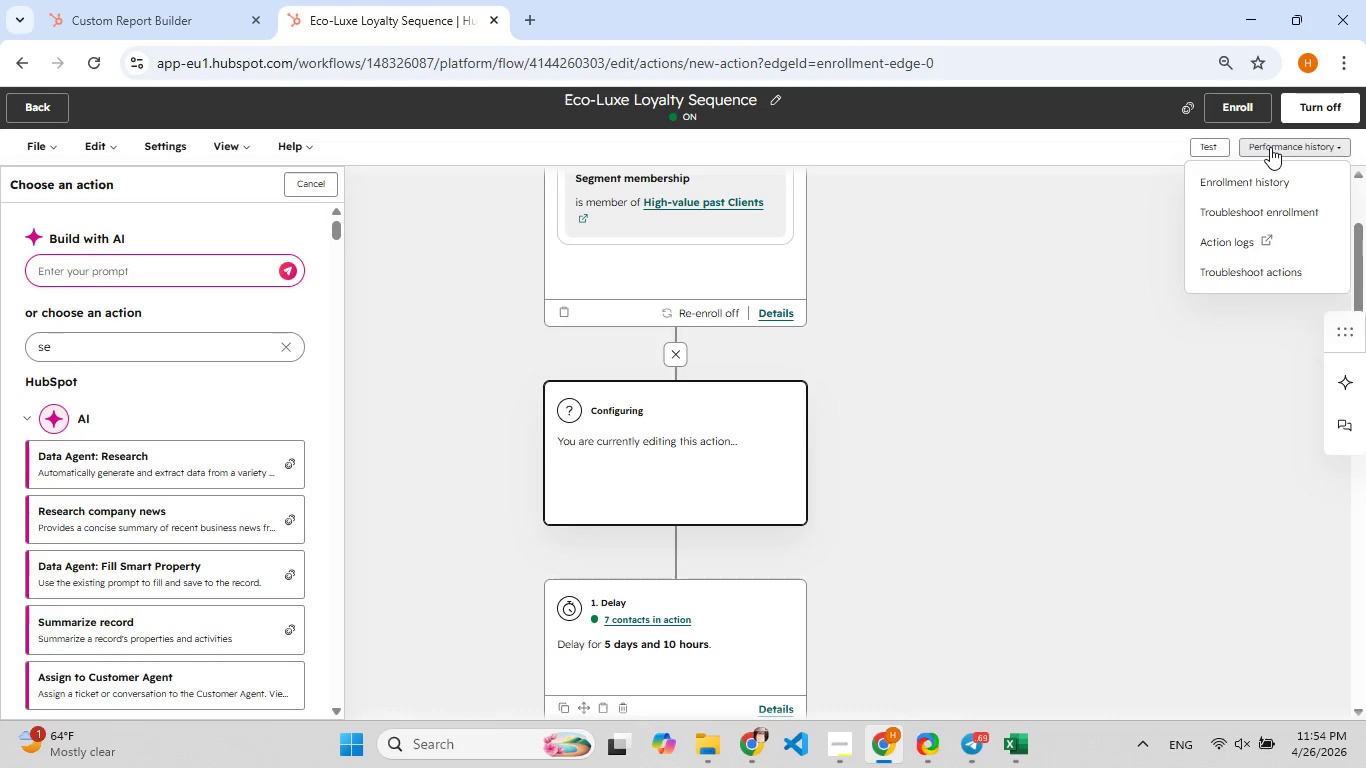 
wait(20.27)
 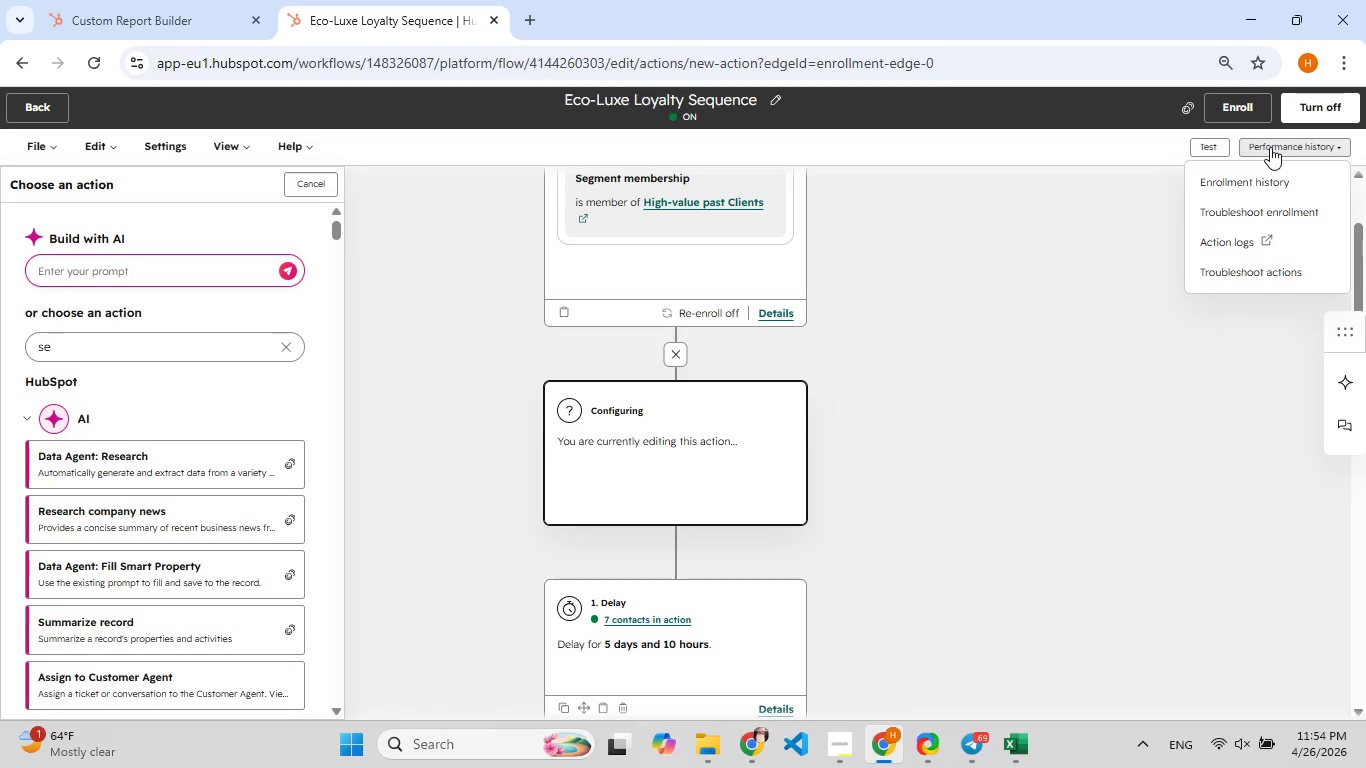 
left_click([1257, 177])
 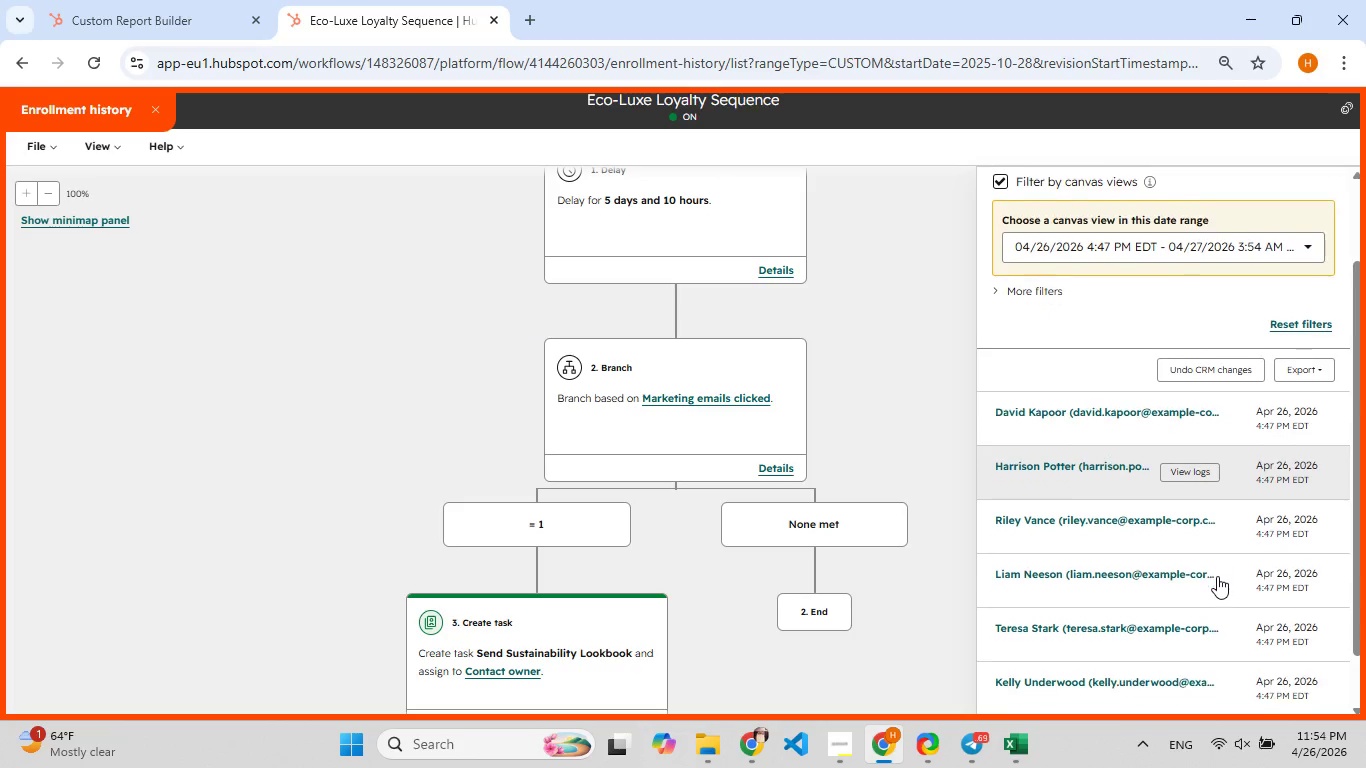 
wait(14.44)
 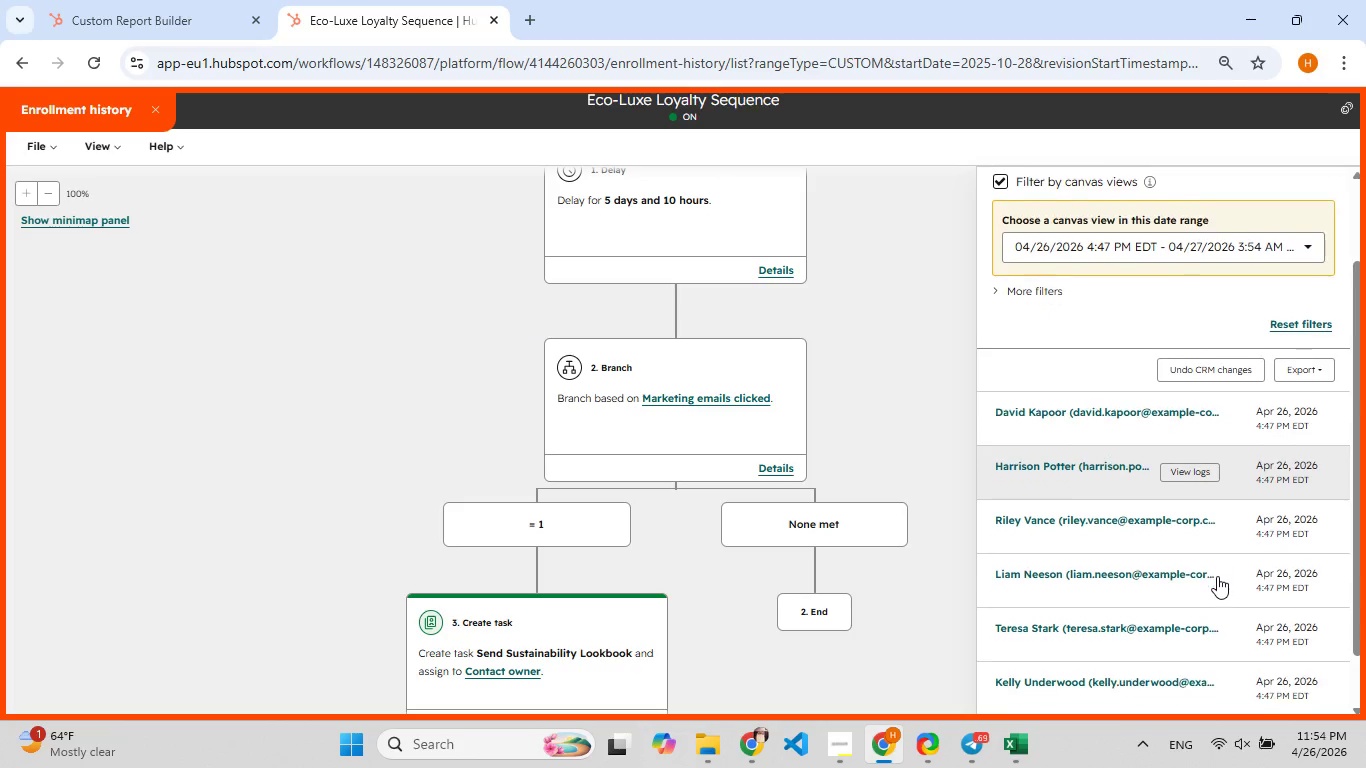 
left_click([903, 648])
 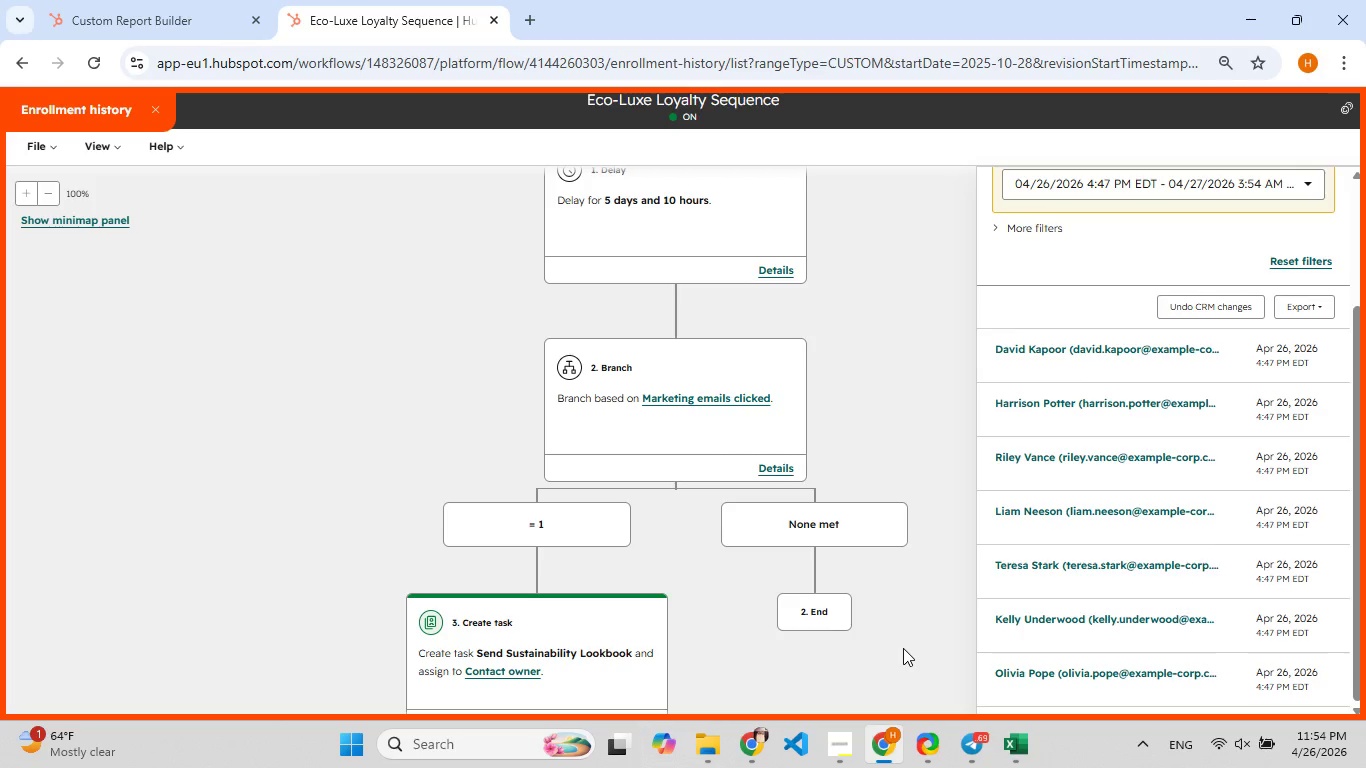 
hold_key(key=F5, duration=1.06)
 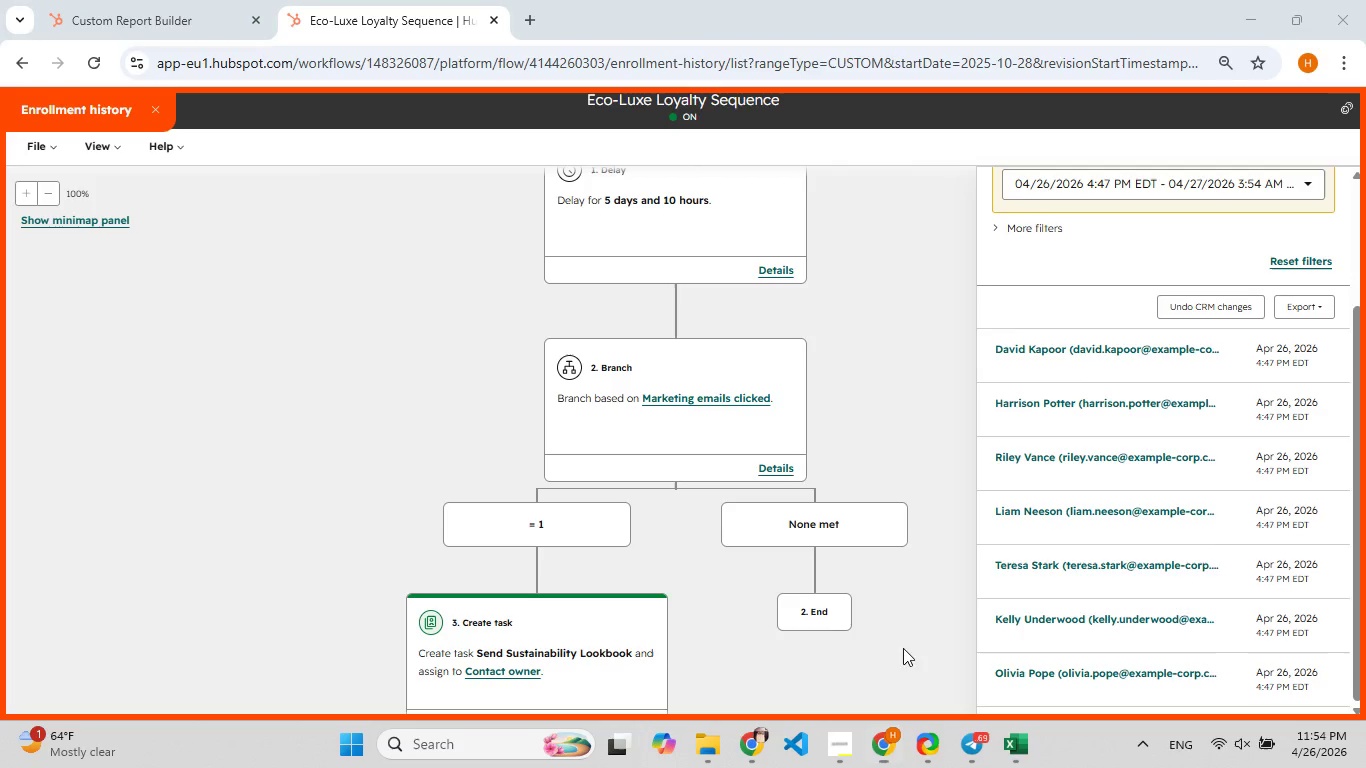 
key(Meta+Shift+S)
 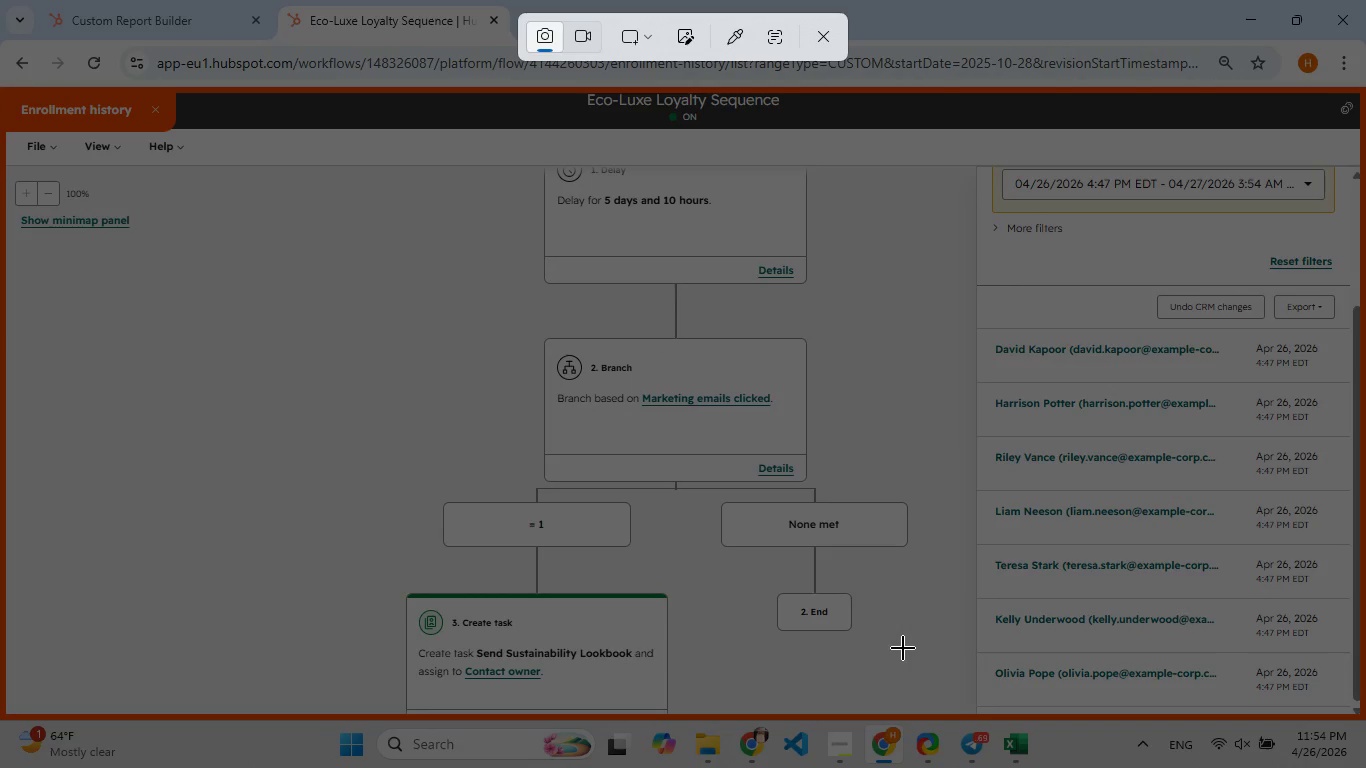 
wait(8.06)
 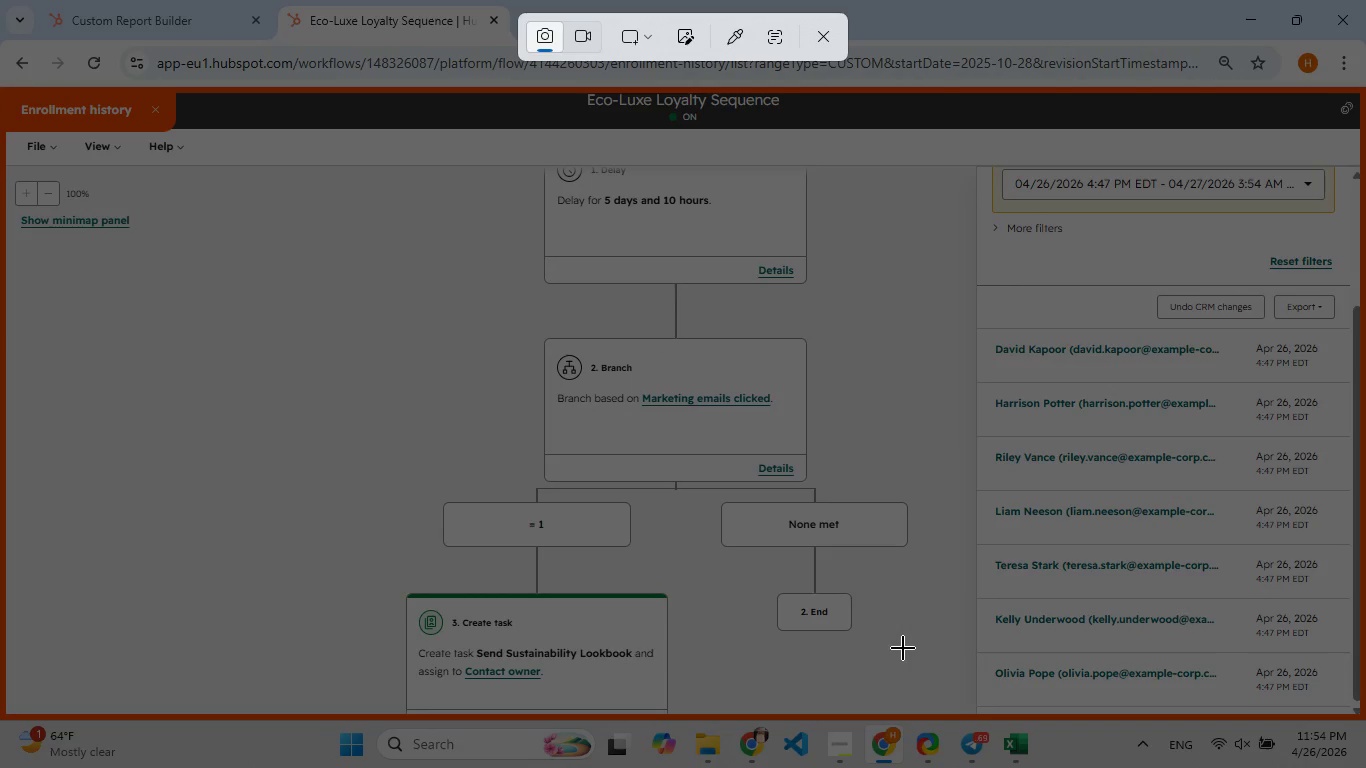 
left_click_drag(start_coordinate=[0, 82], to_coordinate=[1358, 727])
 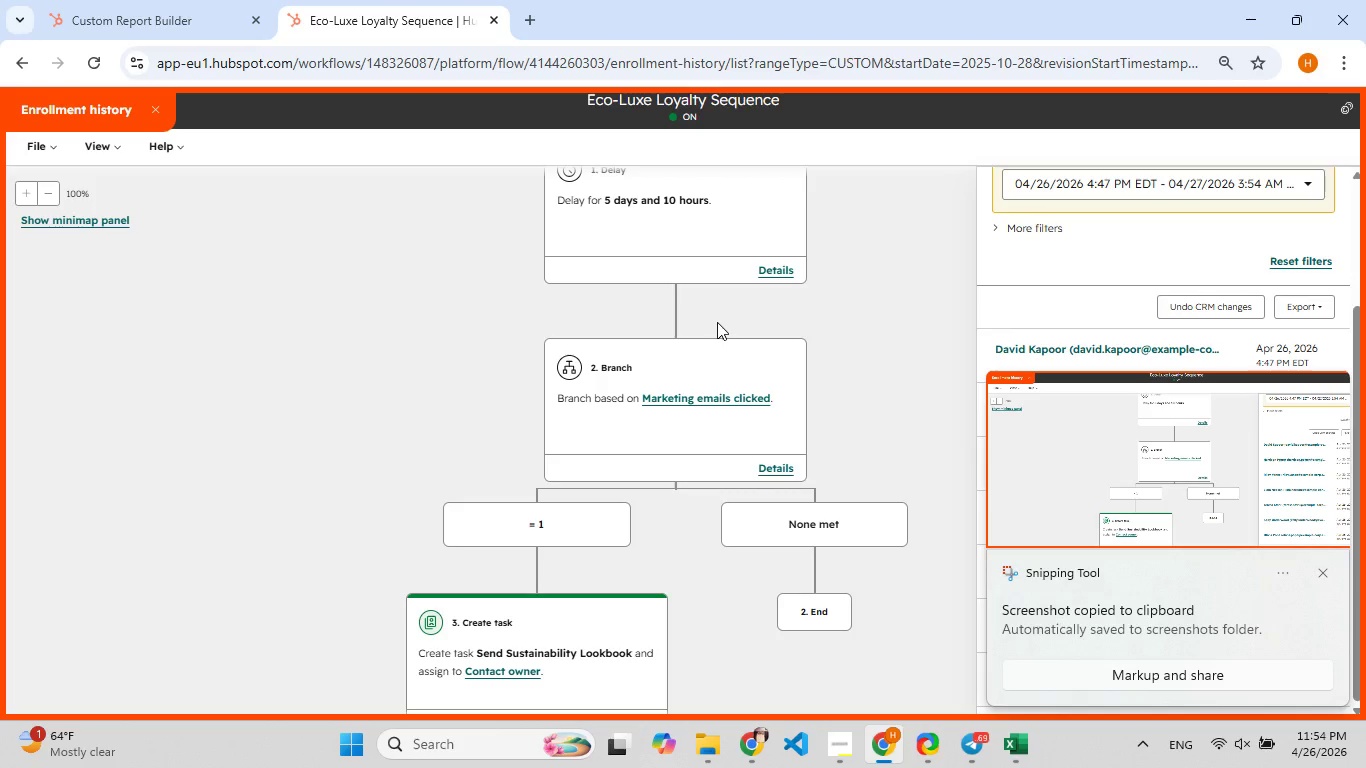 
left_click([1061, 477])
 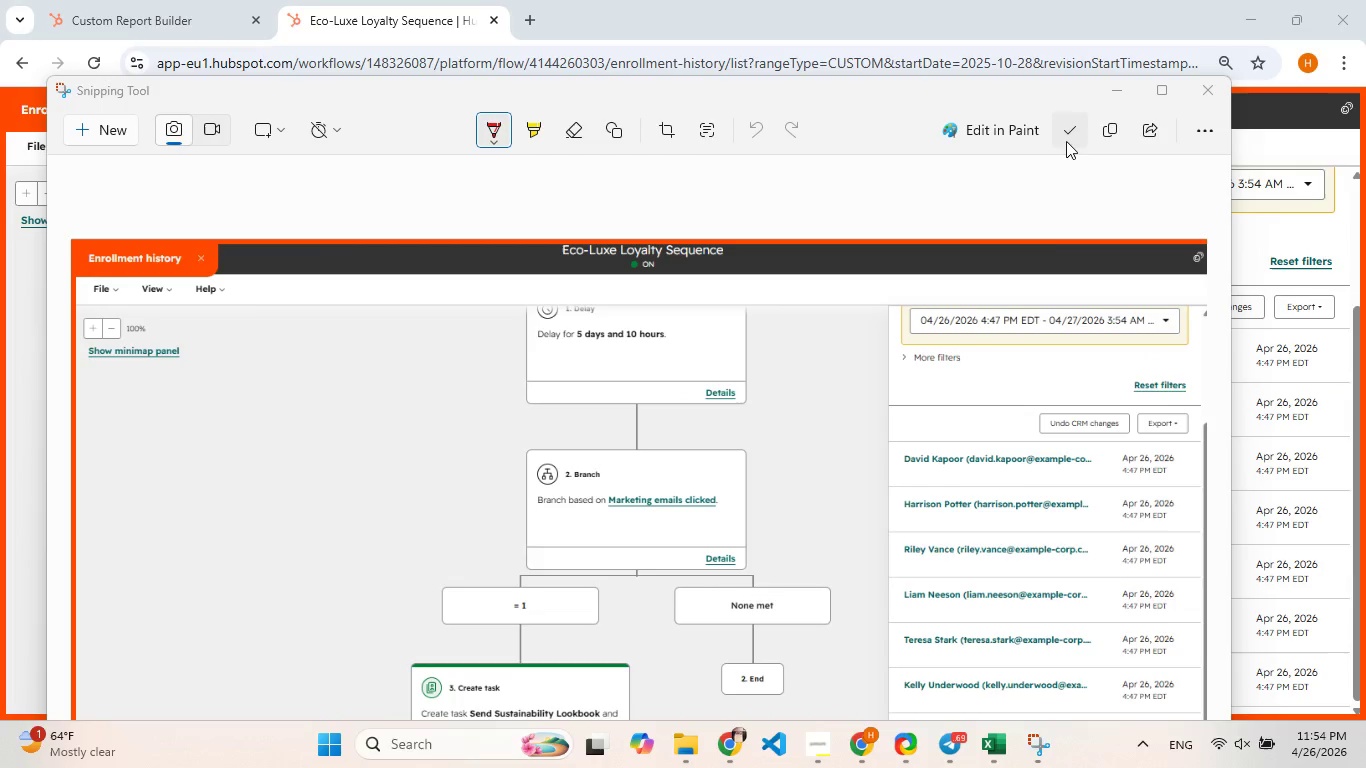 
left_click([1070, 134])
 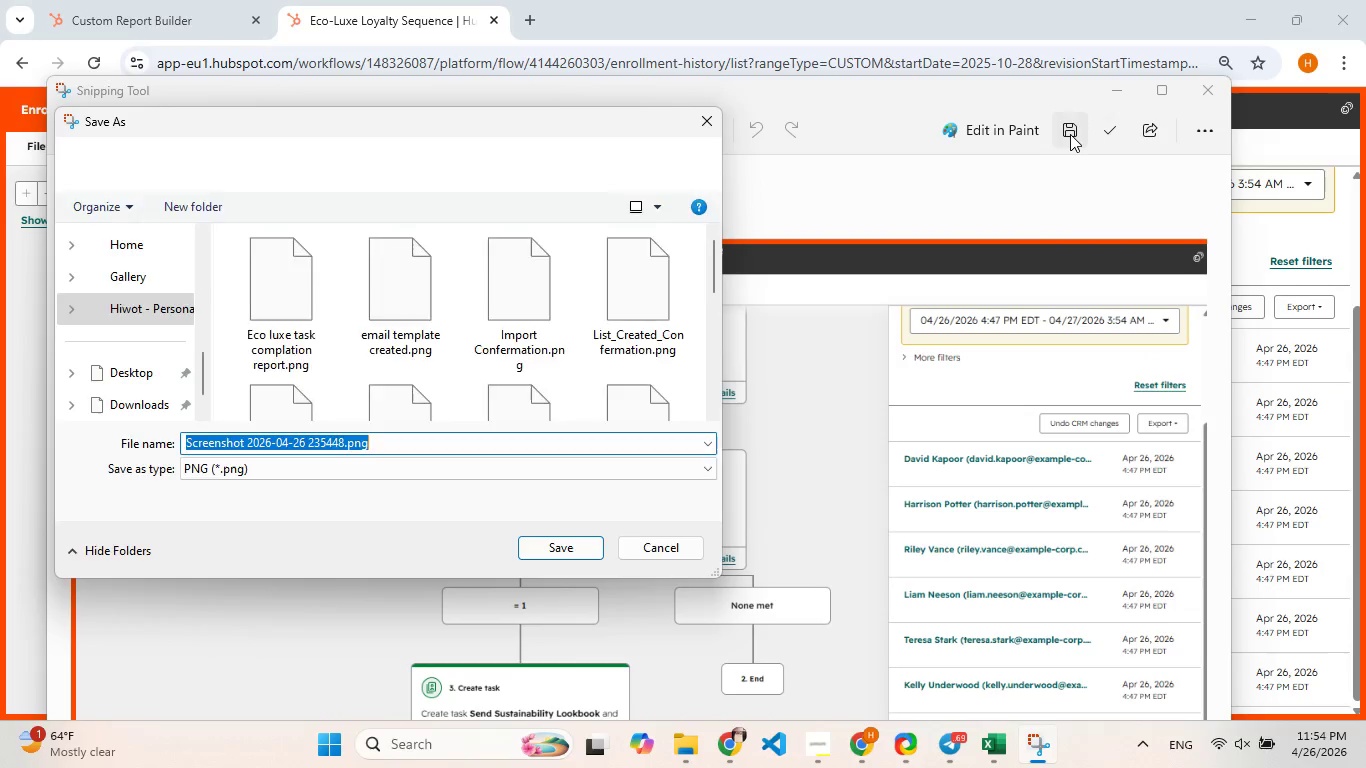 
type(Workflow enrolment analysis)
 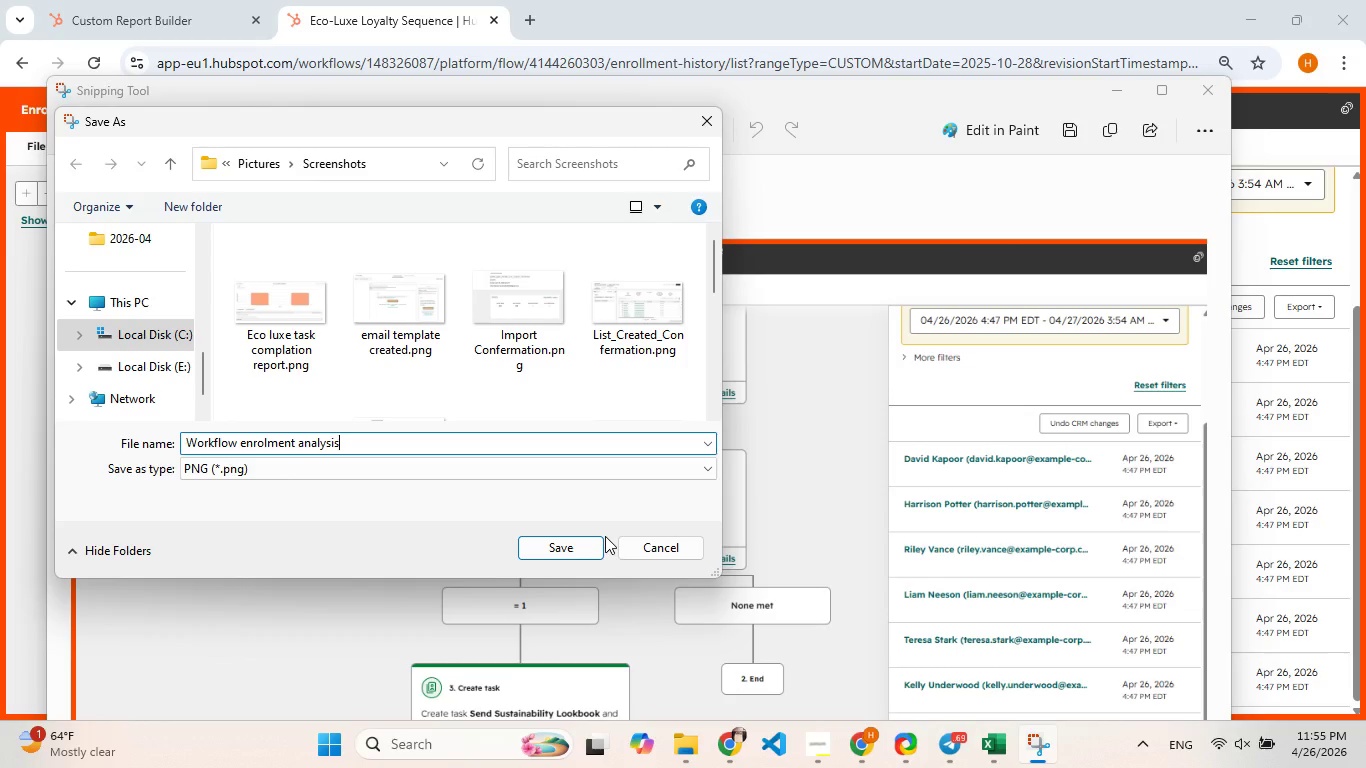 
left_click([548, 551])
 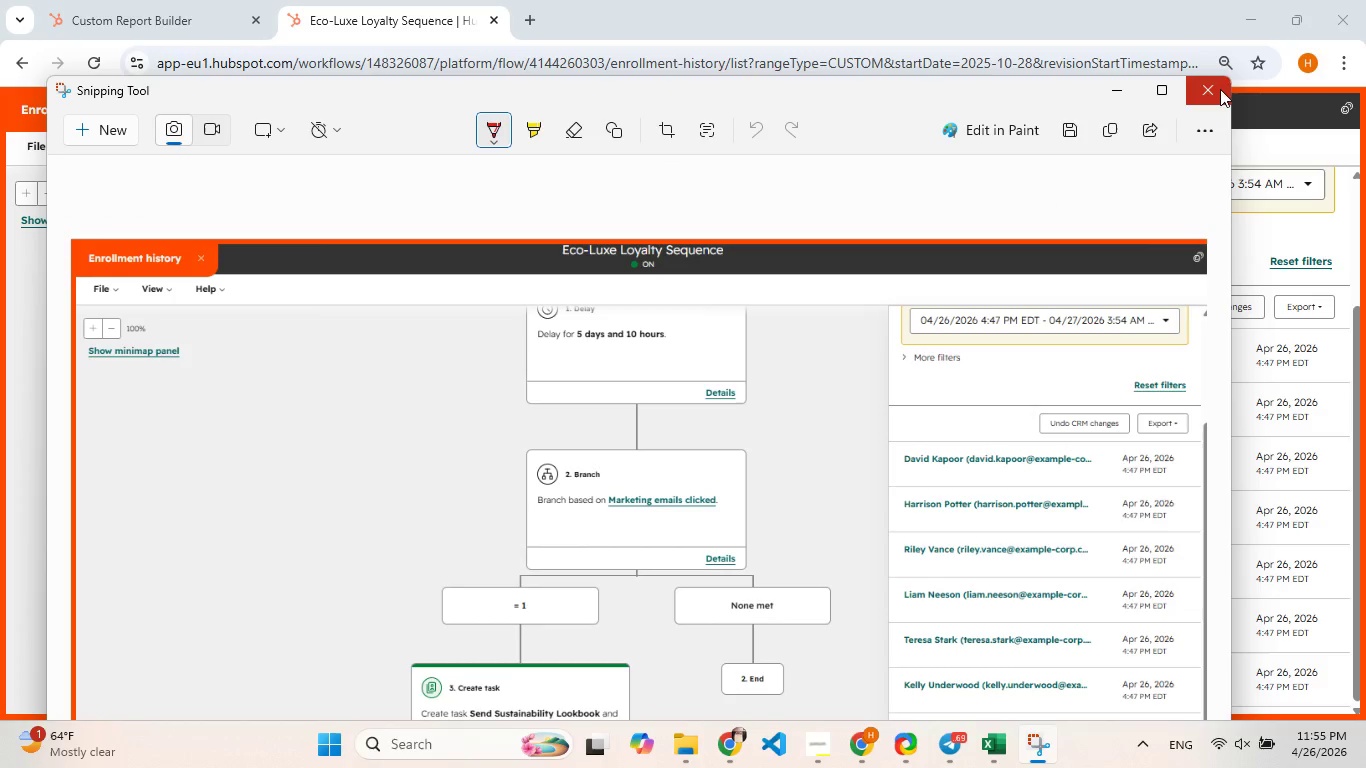 
left_click([1214, 91])
 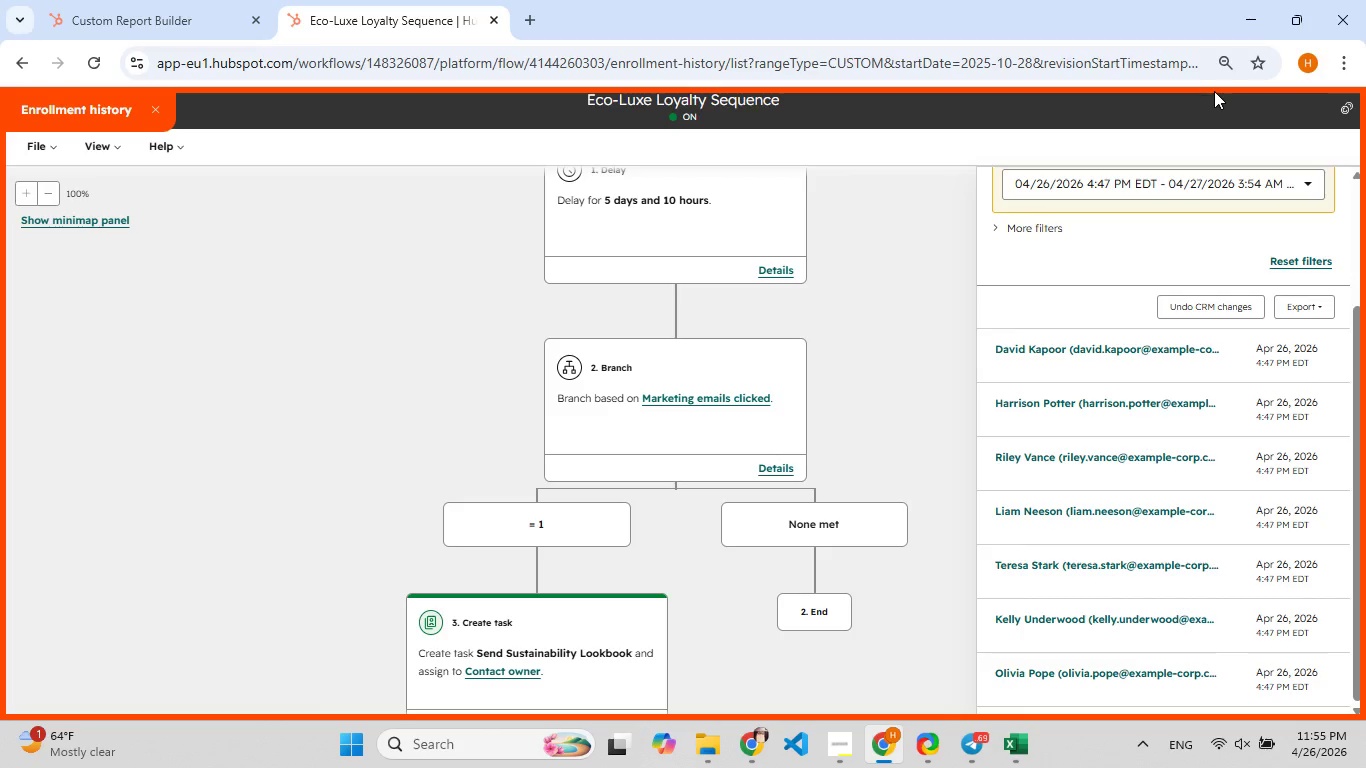 
wait(39.86)
 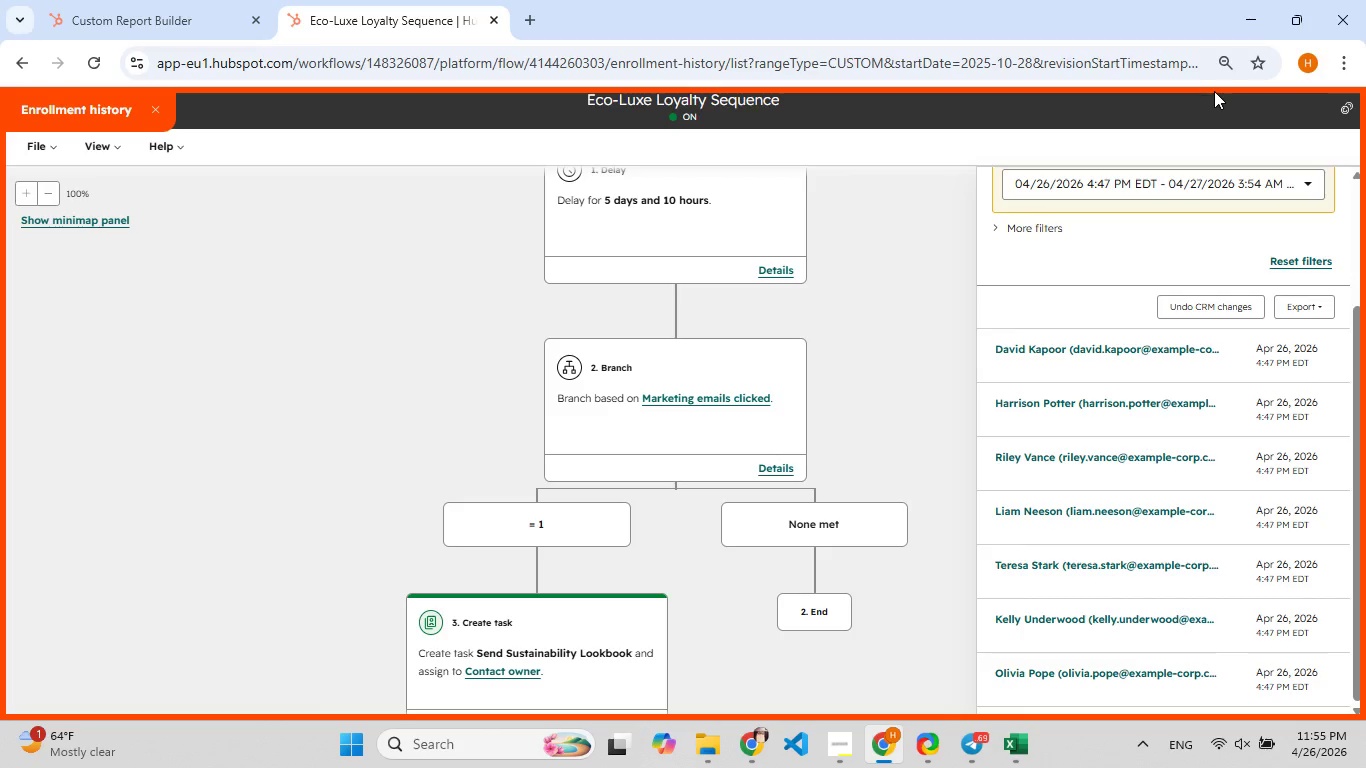 
left_click([895, 279])
 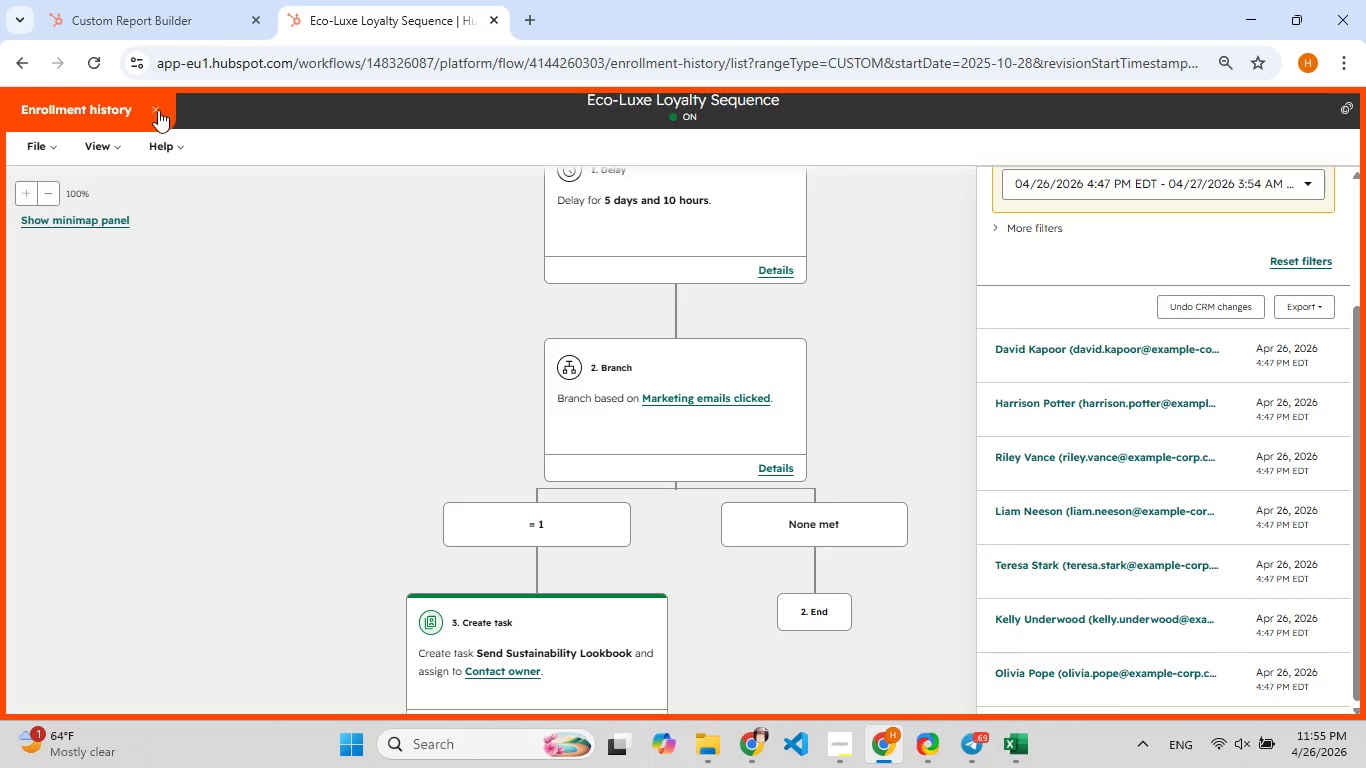 
left_click([158, 117])
 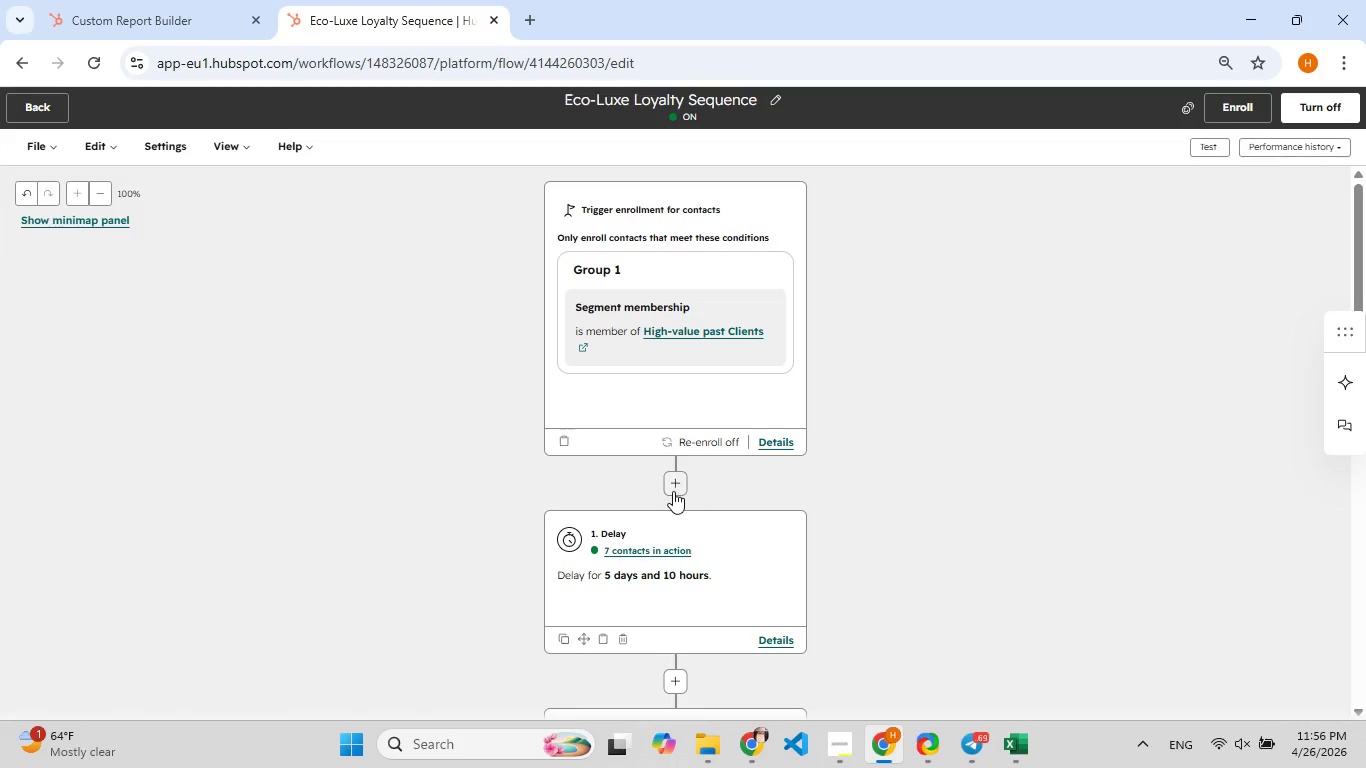 
wait(11.69)
 